 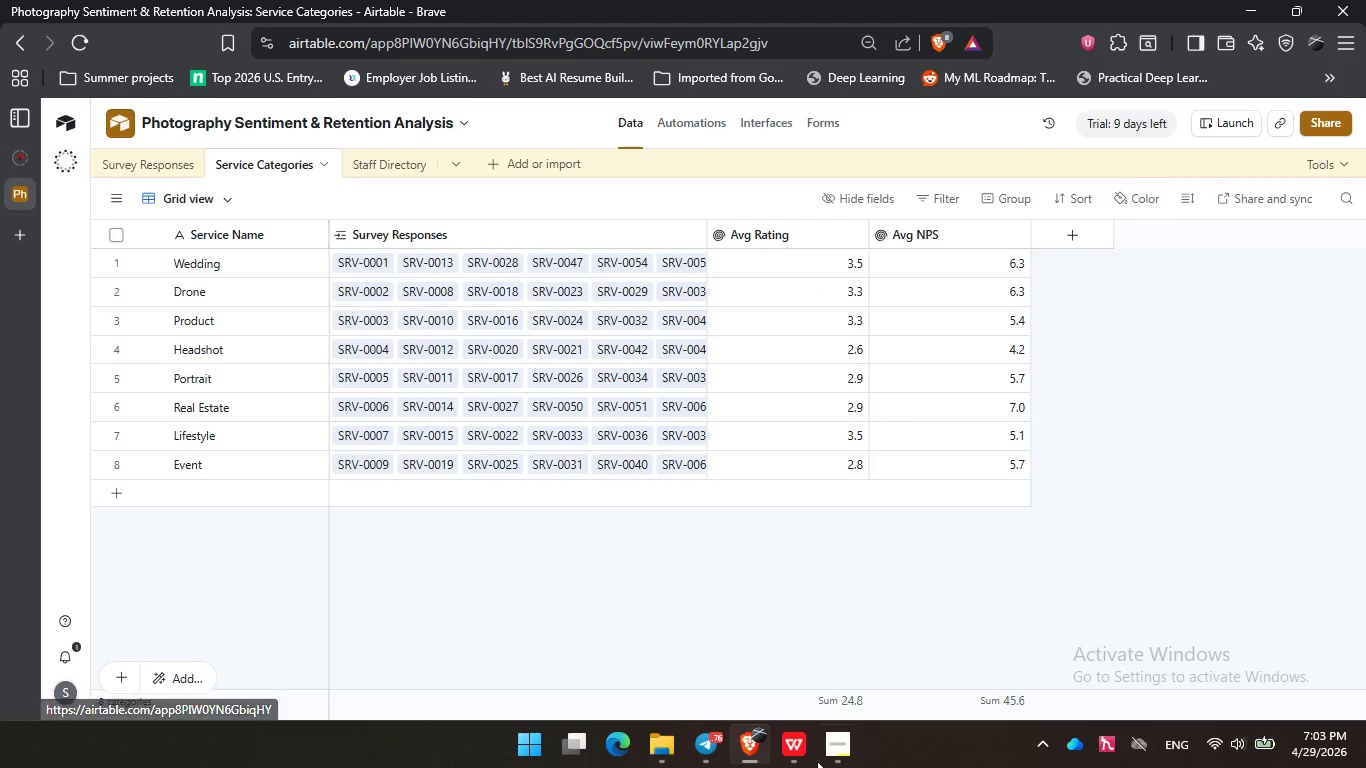 
left_click([186, 161])
 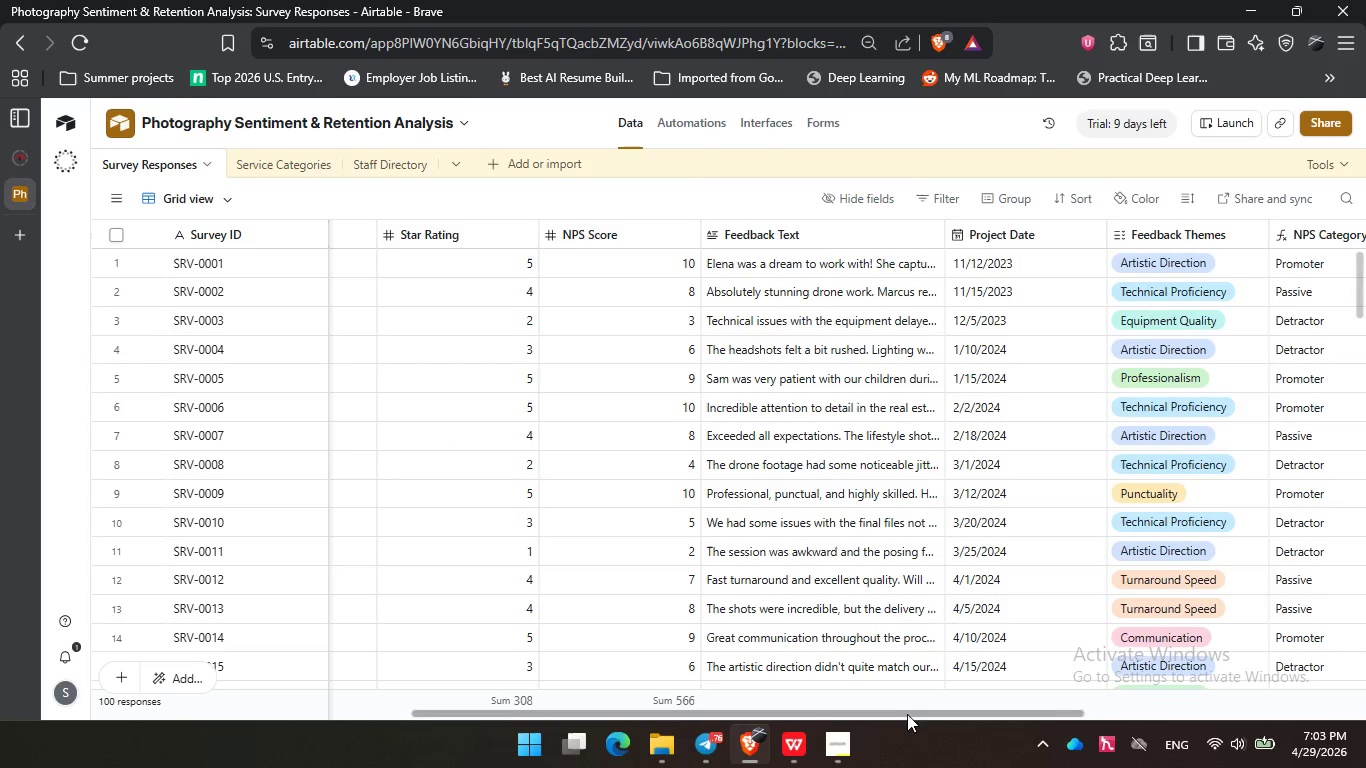 
left_click_drag(start_coordinate=[908, 715], to_coordinate=[1270, 694])
 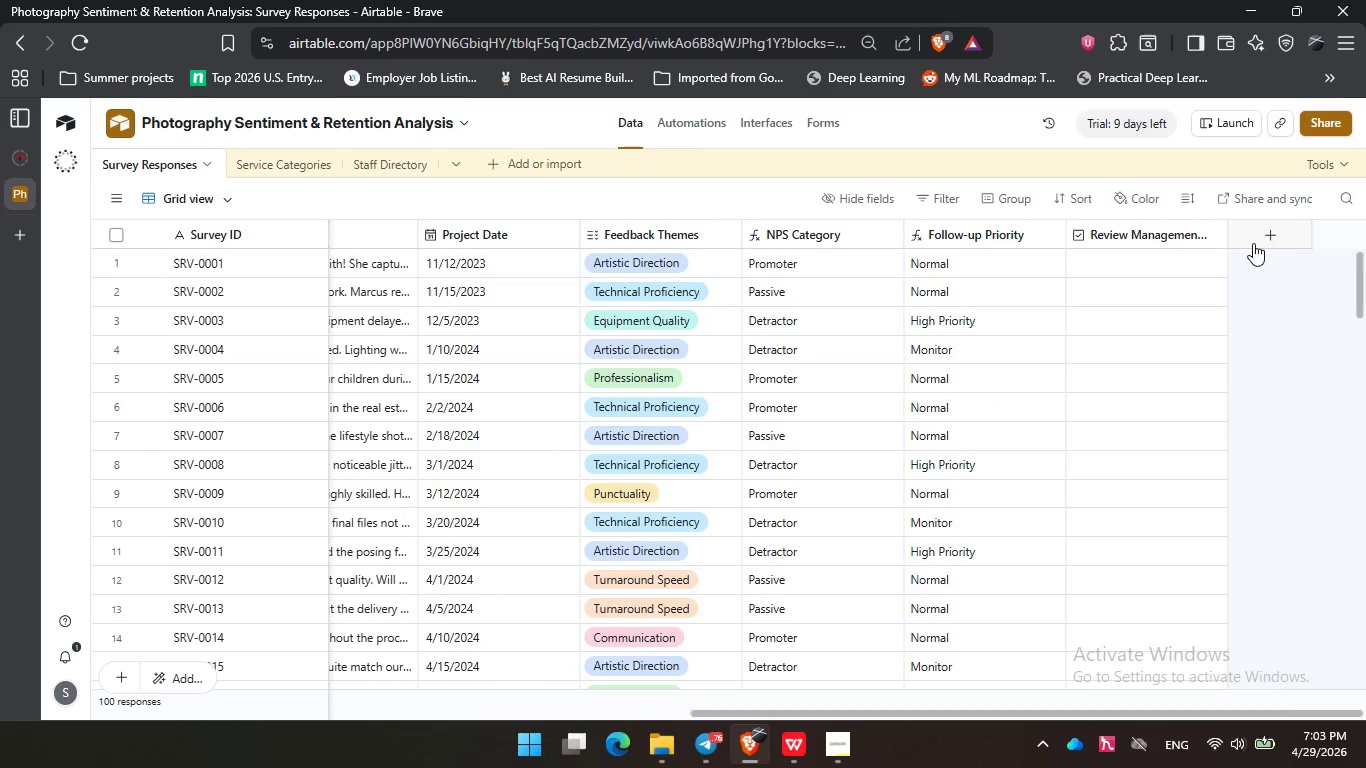 
left_click([1253, 243])
 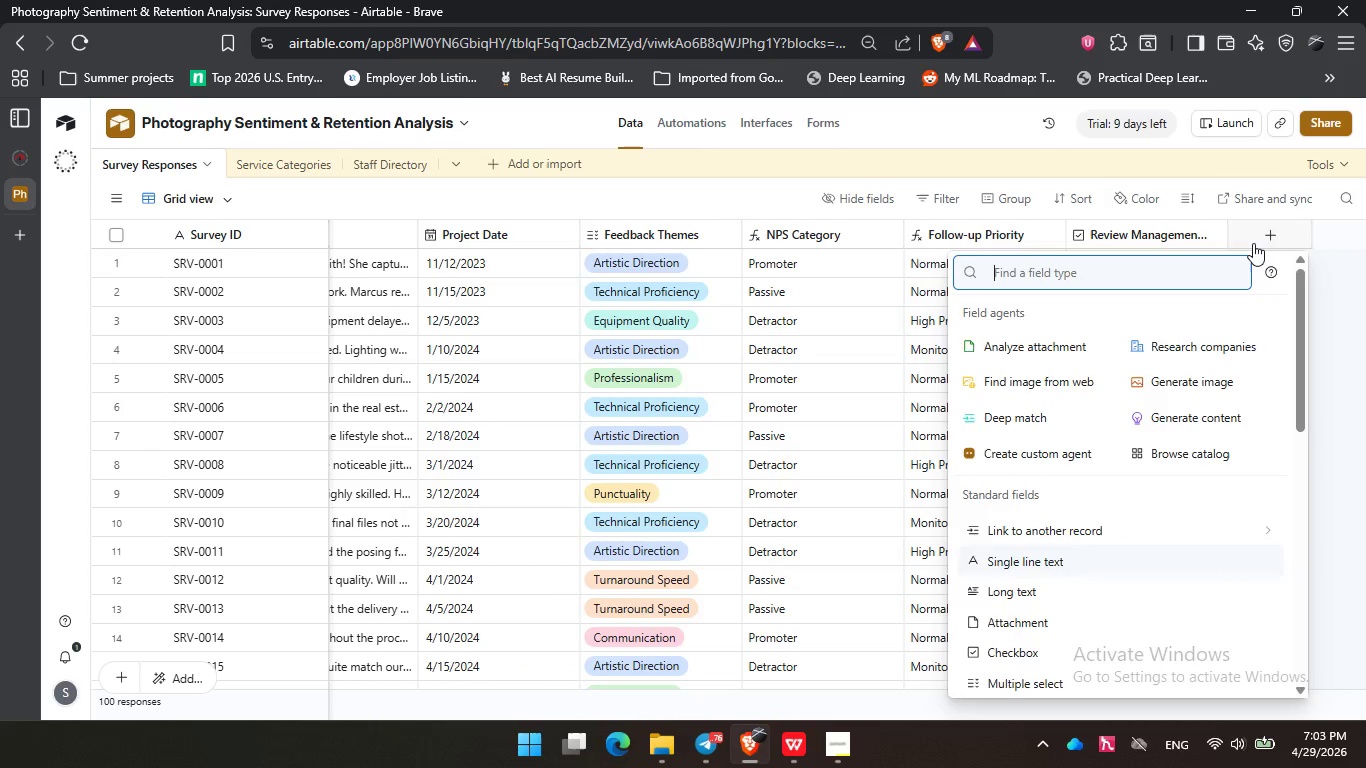 
type(sin)
 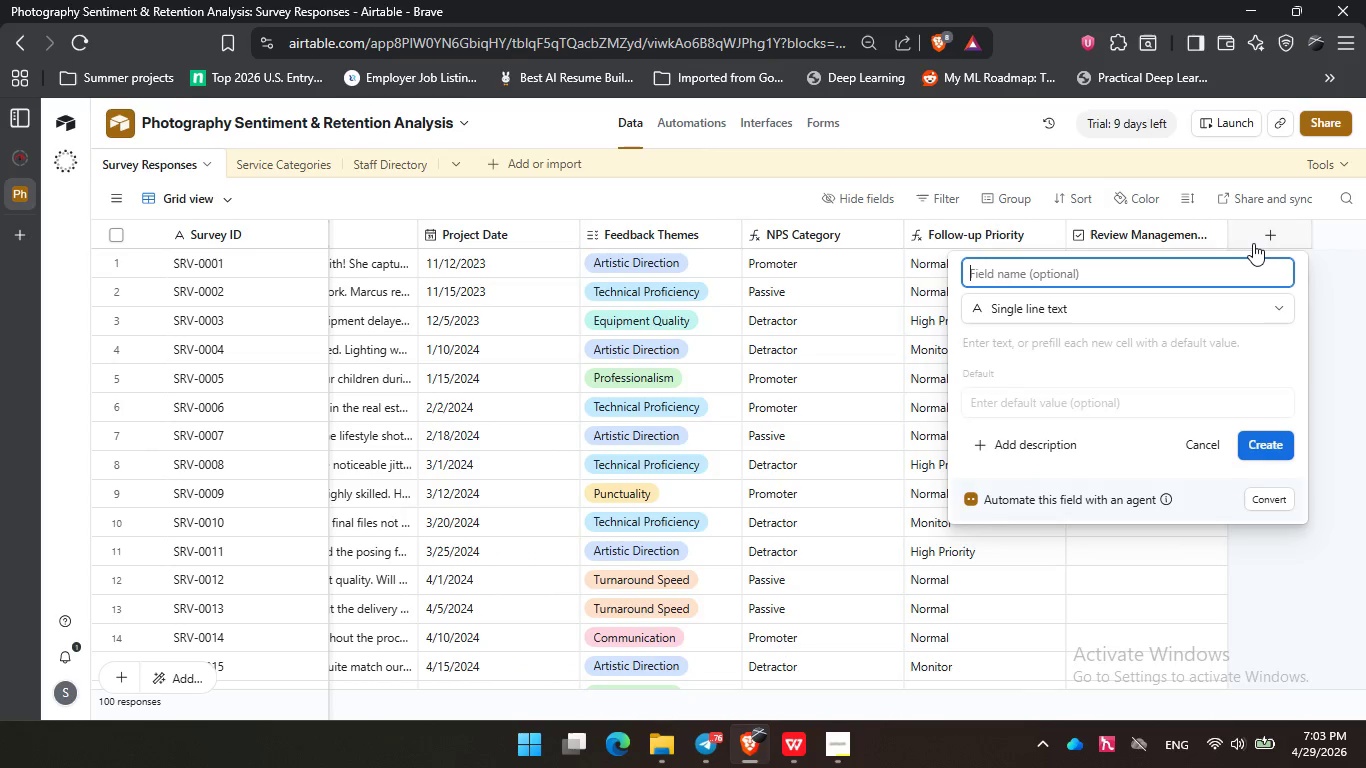 
key(Enter)
 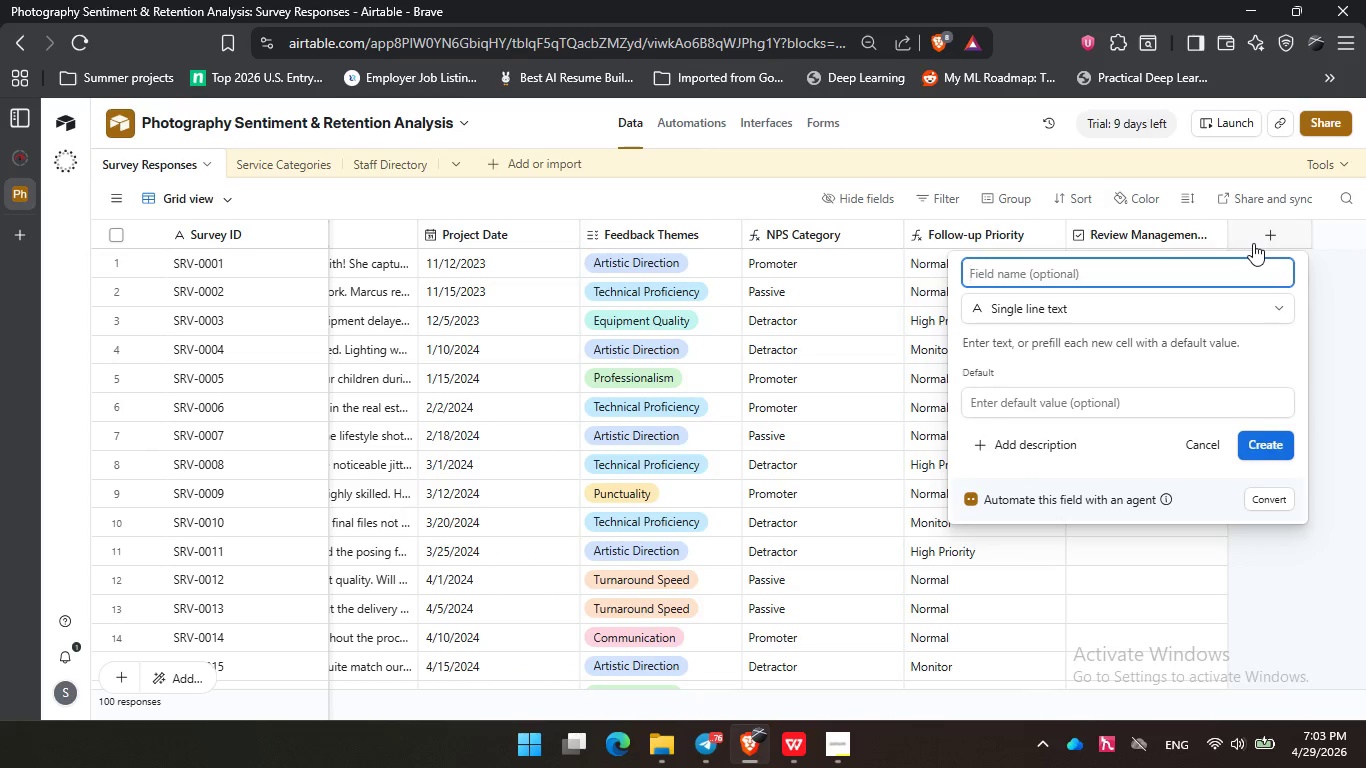 
type(Assign Reviewer )
key(Backspace)
 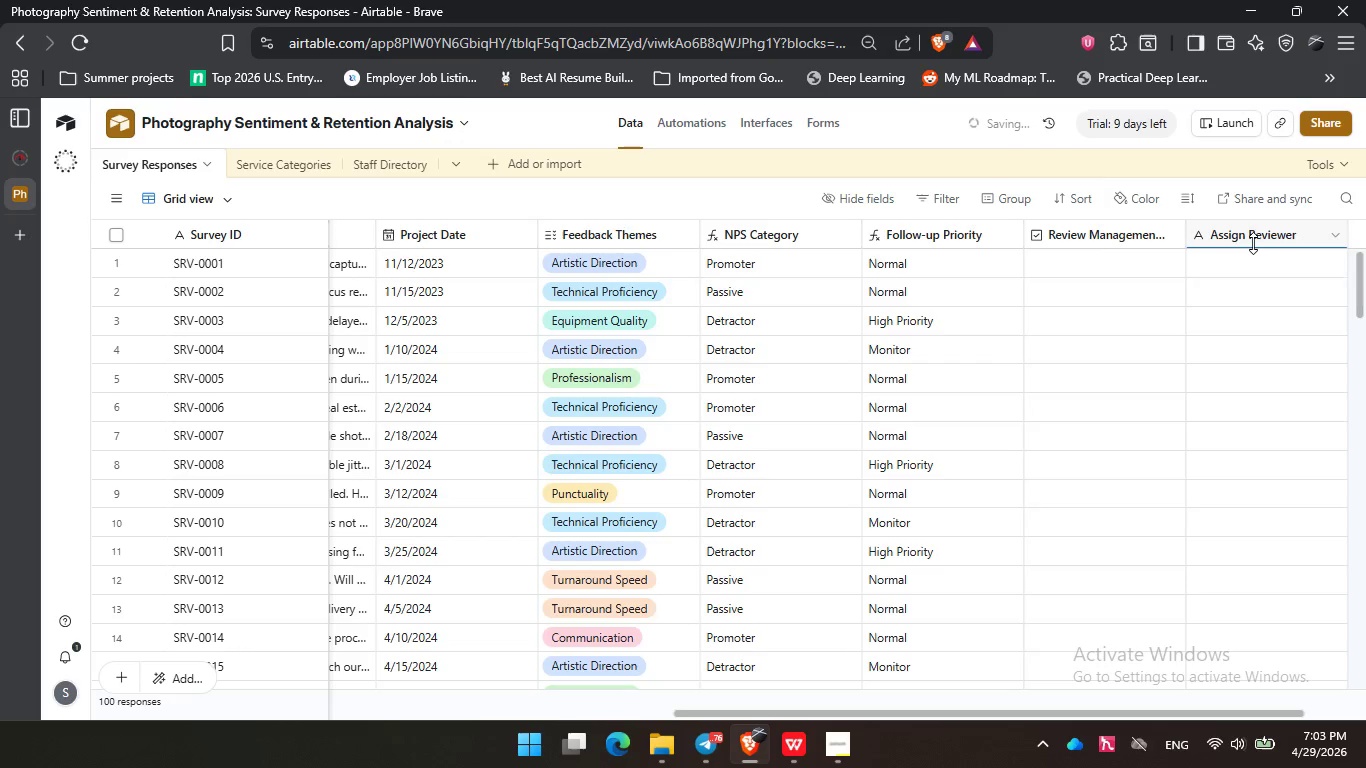 
 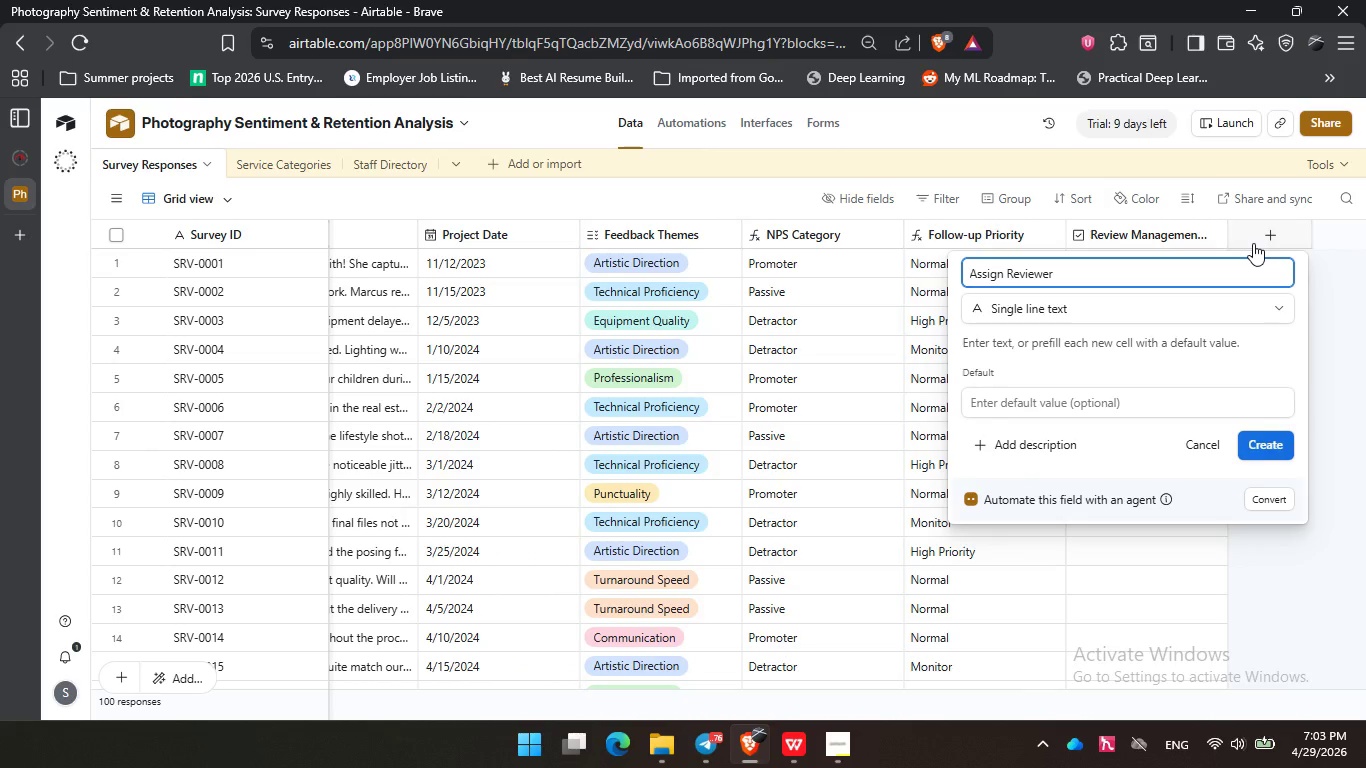 
key(Enter)
 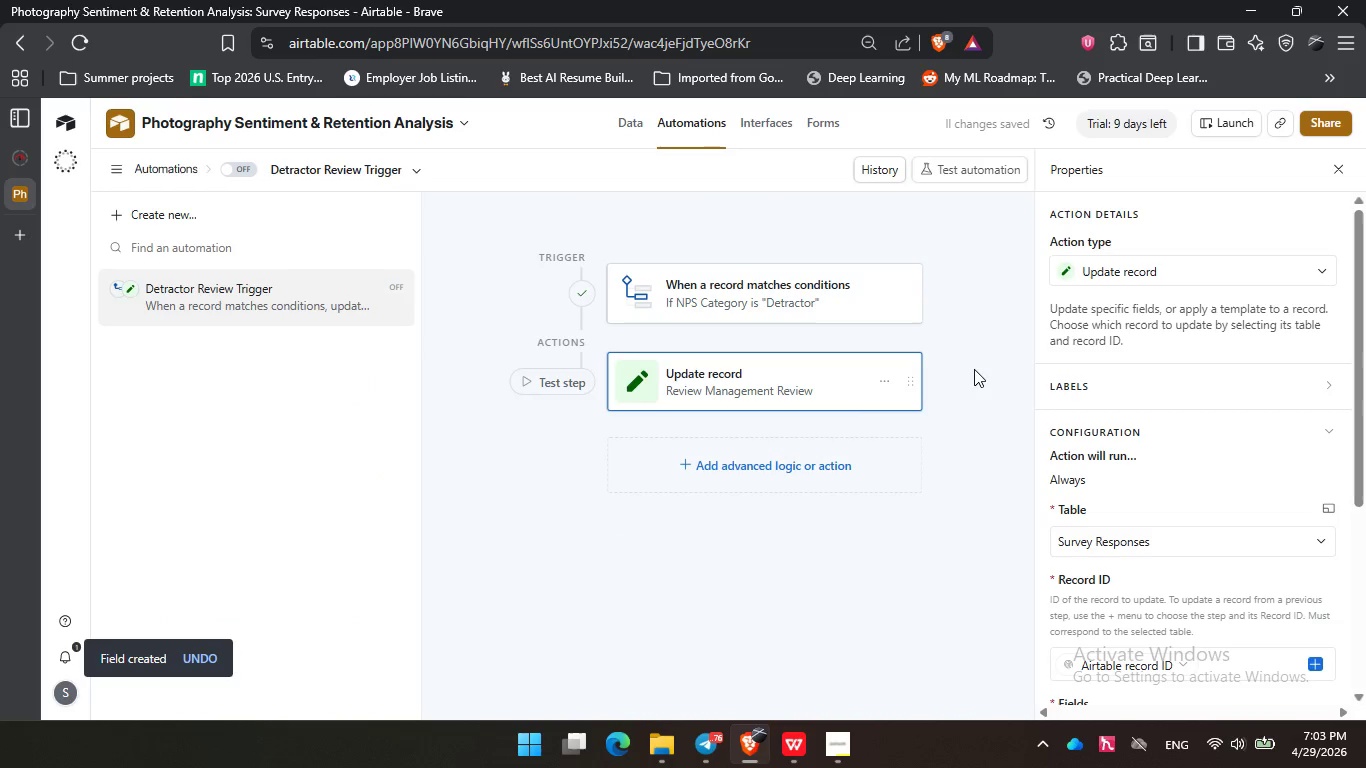 
wait(5.52)
 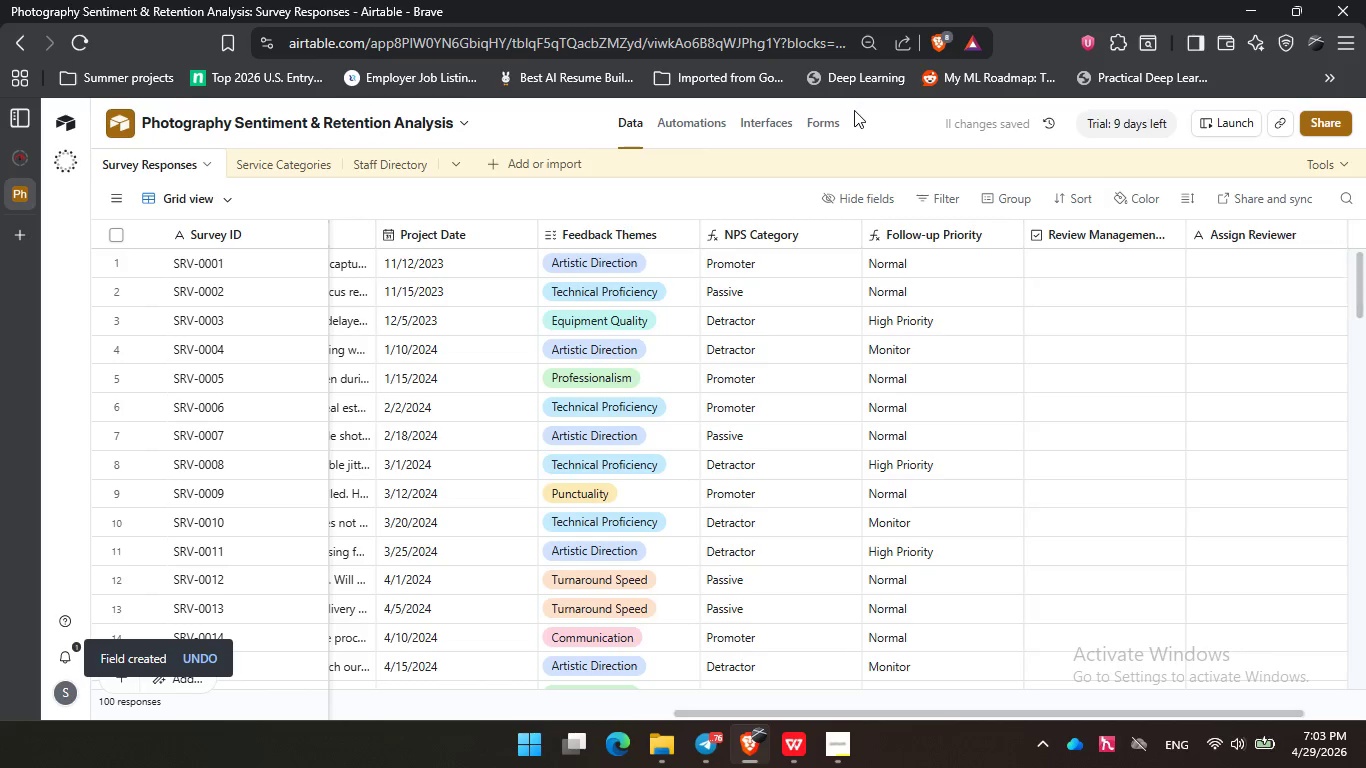 
left_click([850, 383])
 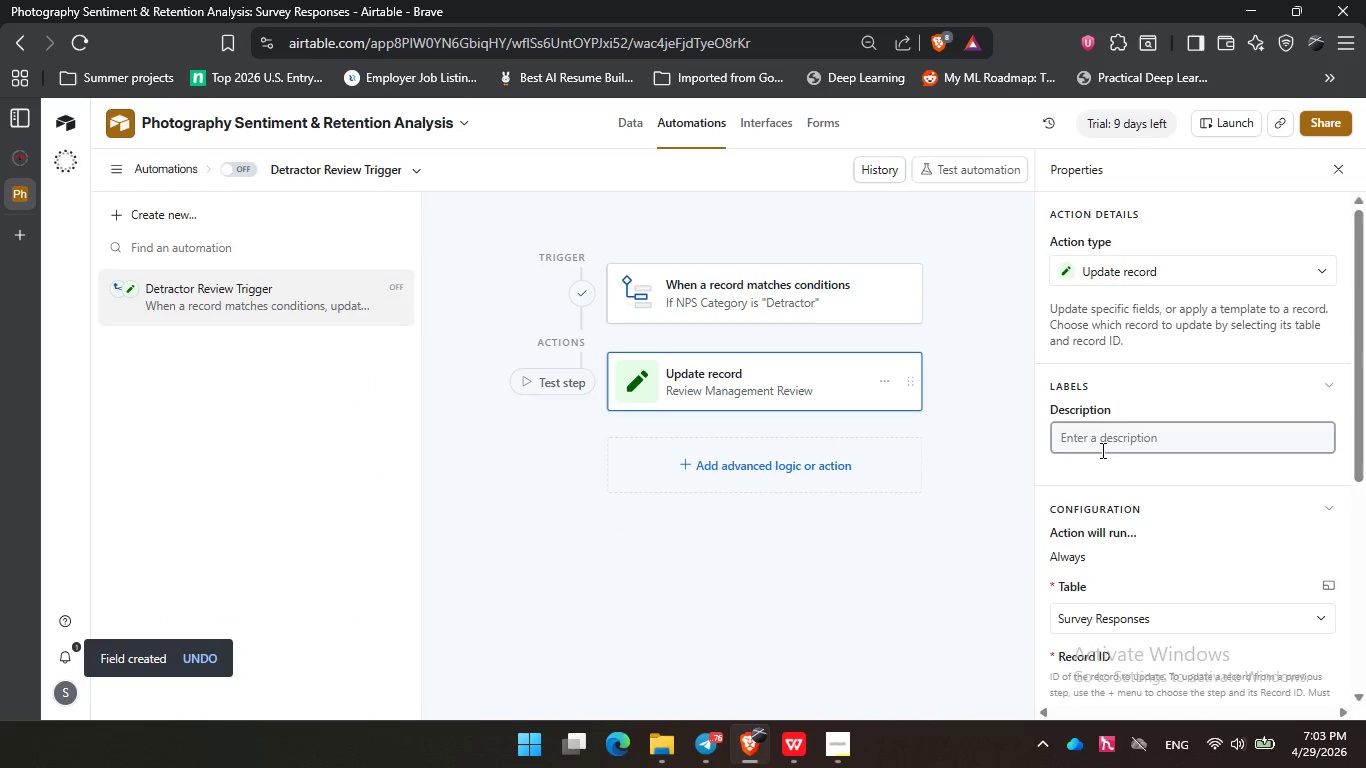 
scroll: coordinate [1101, 450], scroll_direction: down, amount: 3.0
 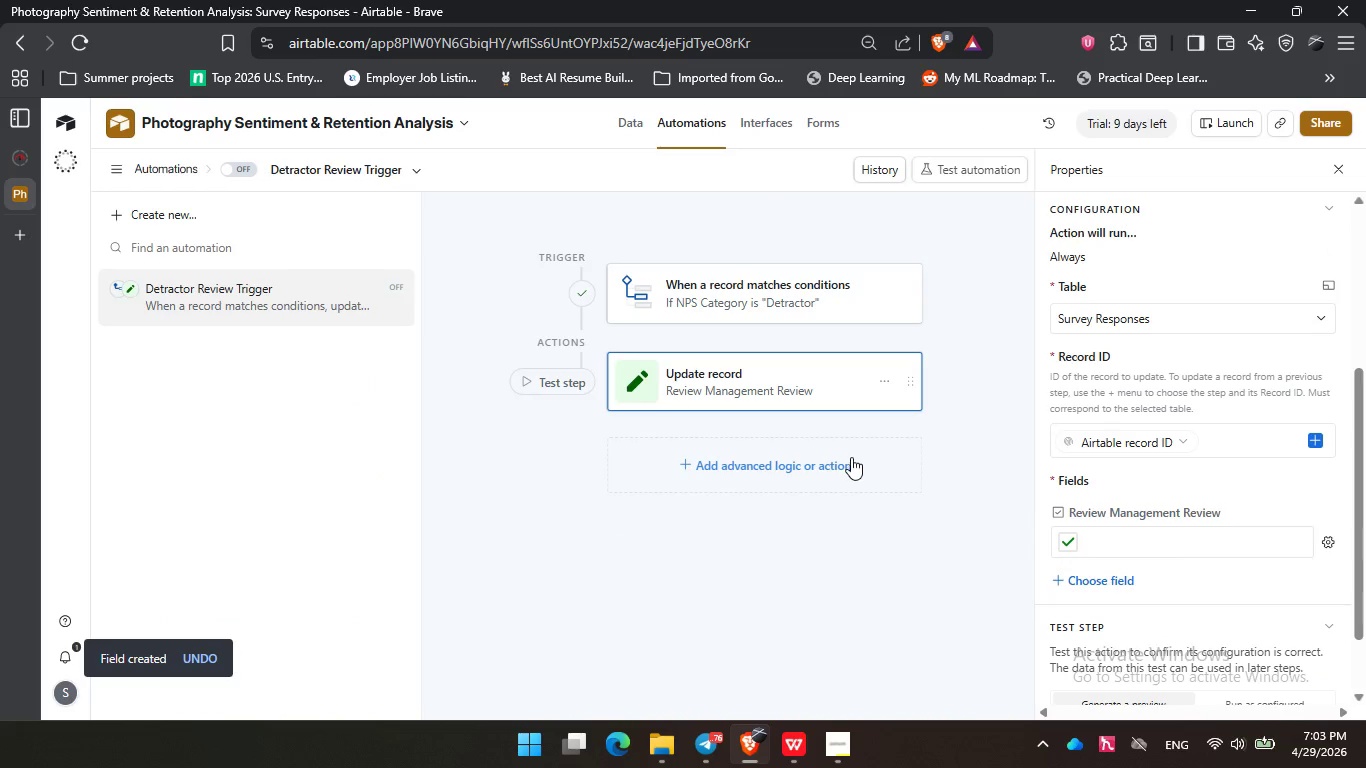 
left_click([851, 457])
 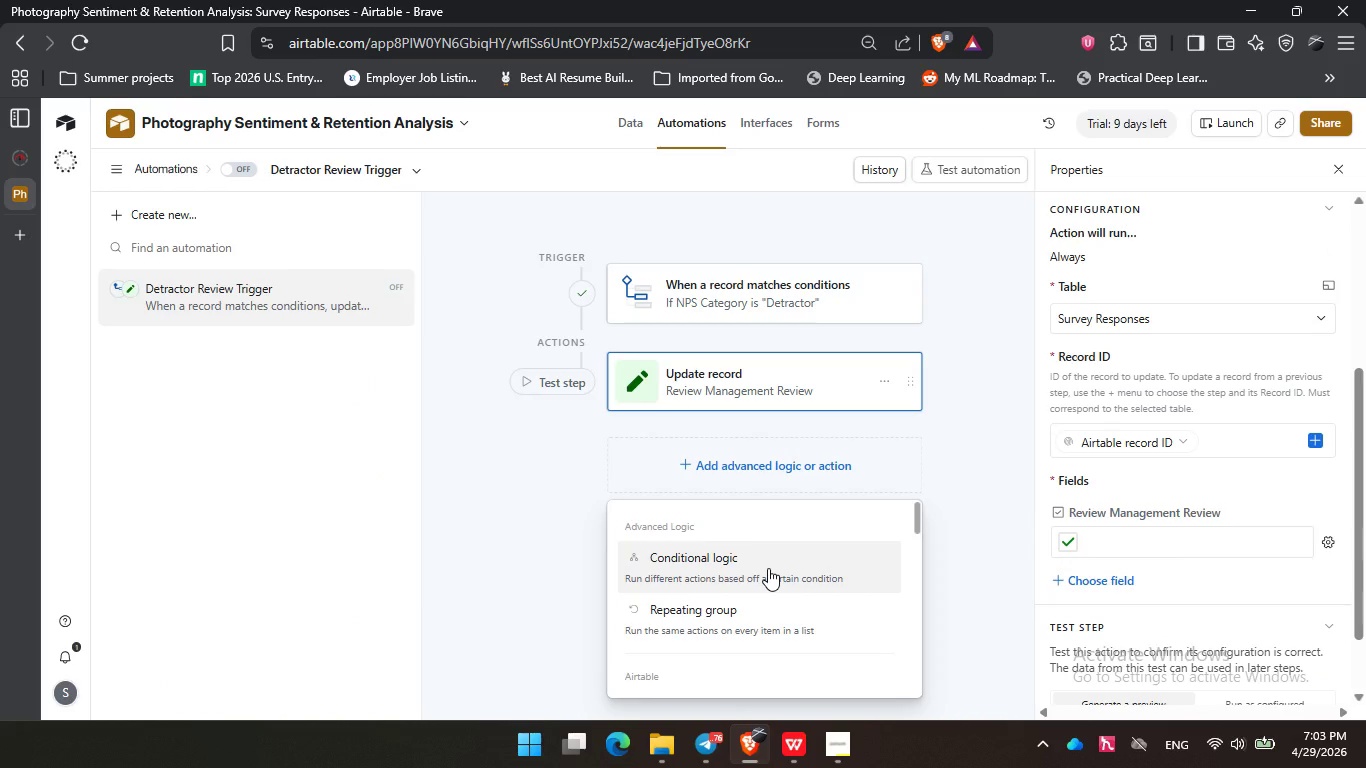 
scroll: coordinate [768, 568], scroll_direction: down, amount: 1.0
 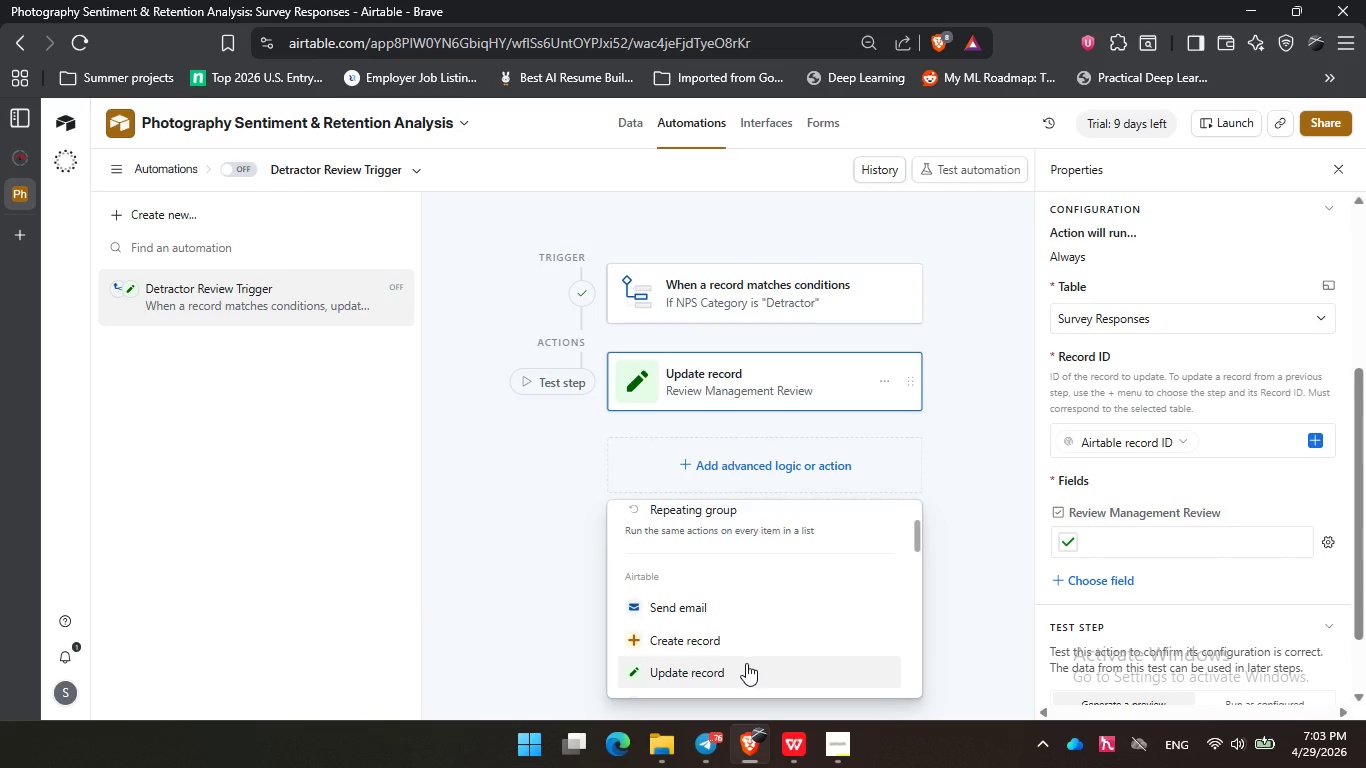 
left_click([746, 663])
 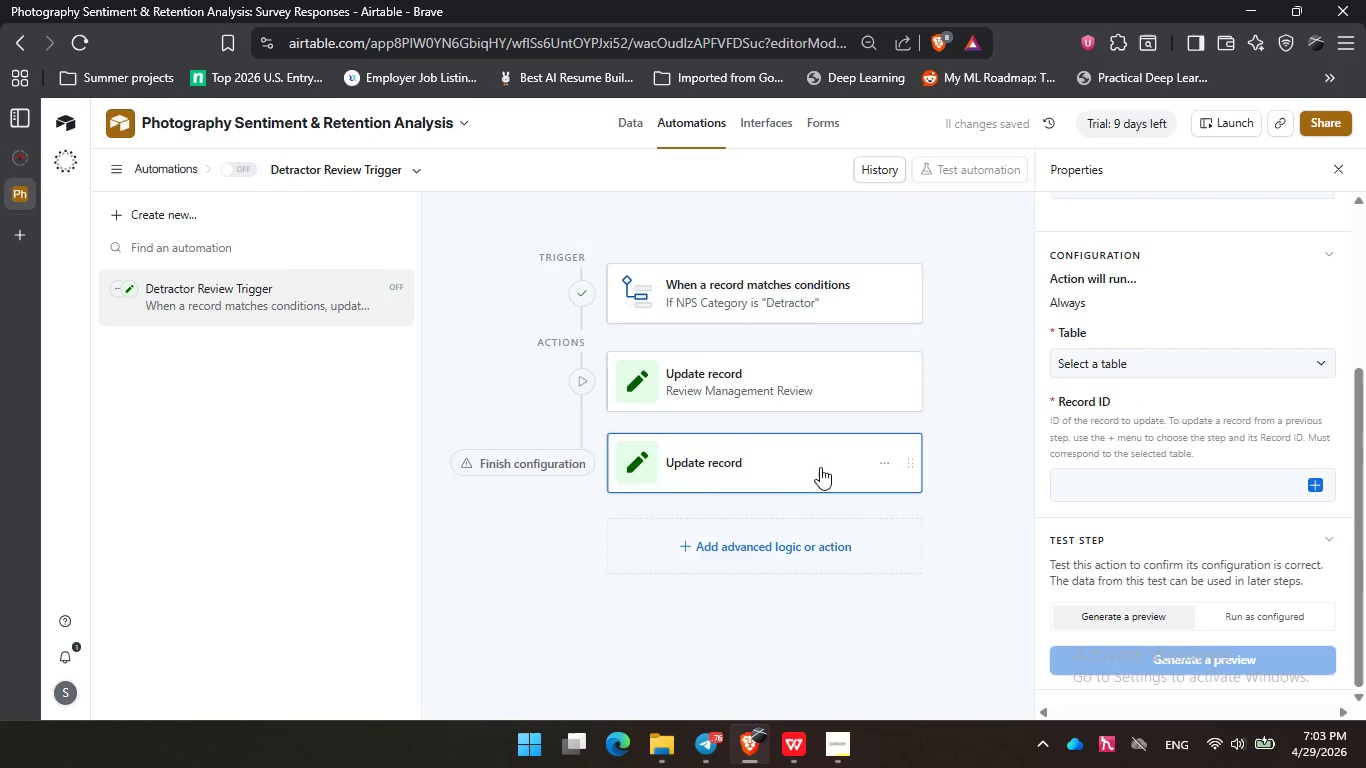 
left_click([1182, 368])
 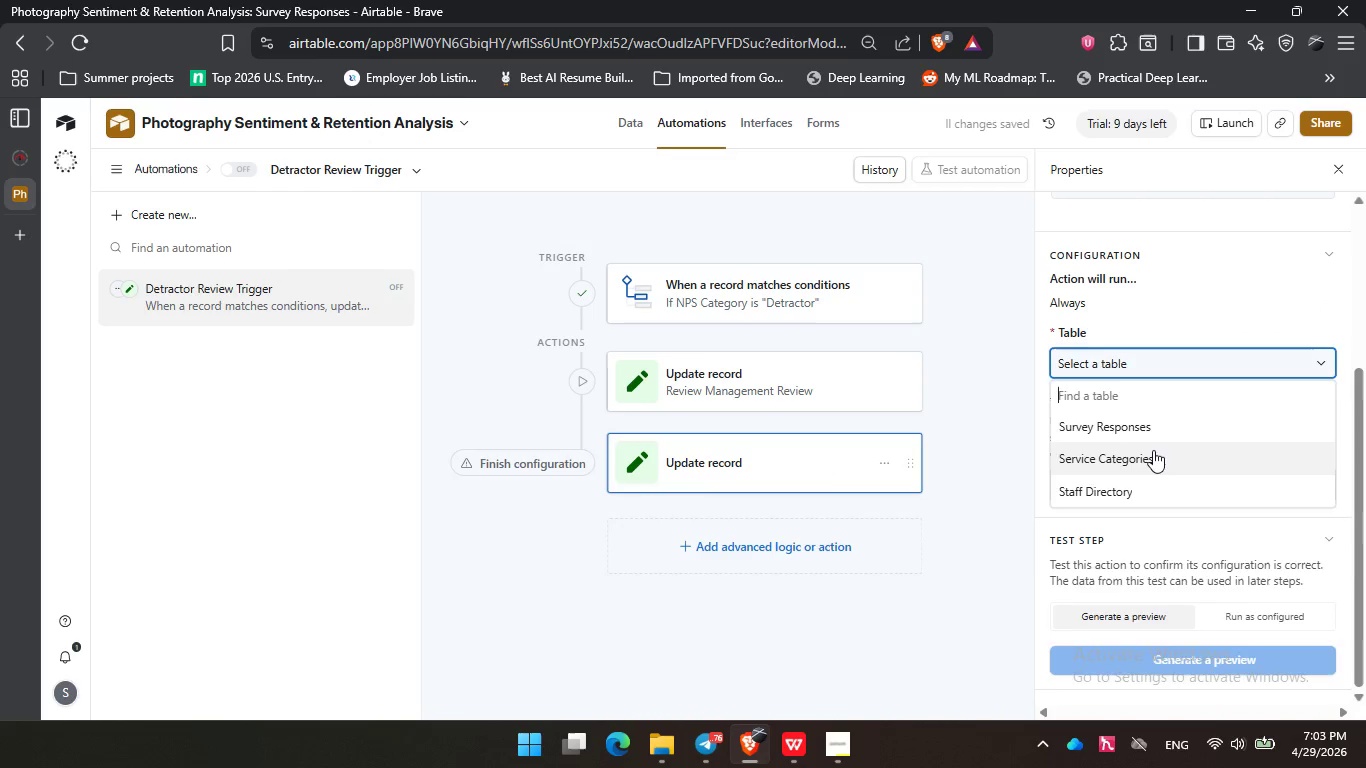 
left_click([1153, 450])
 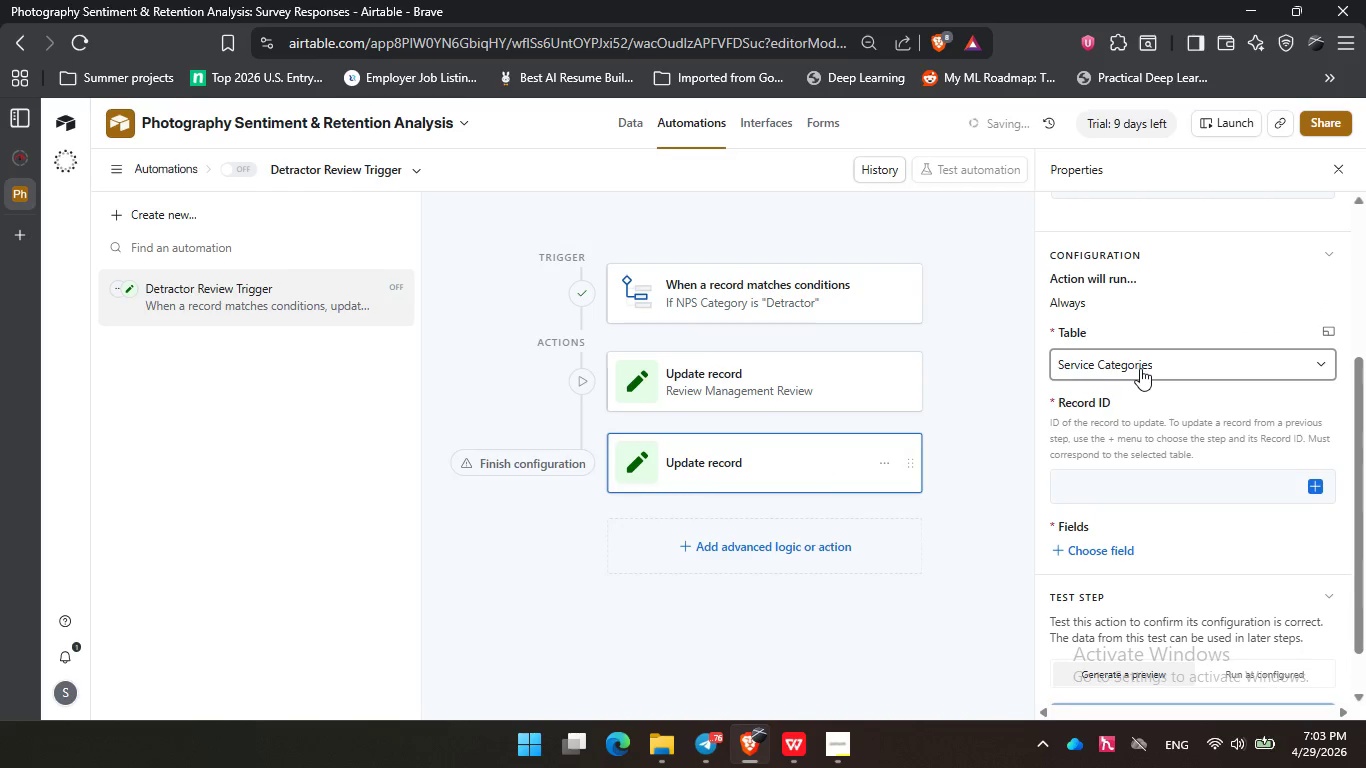 
left_click([1140, 368])
 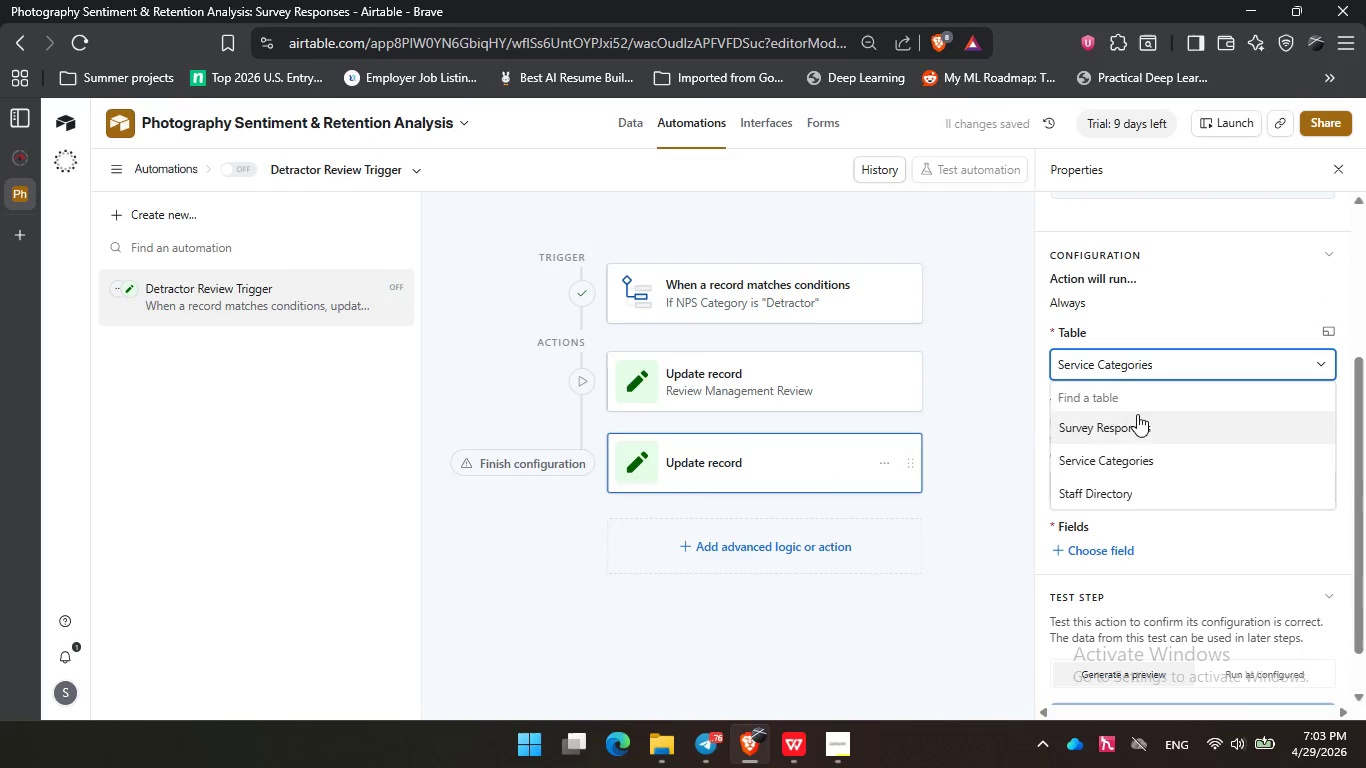 
left_click([1137, 414])
 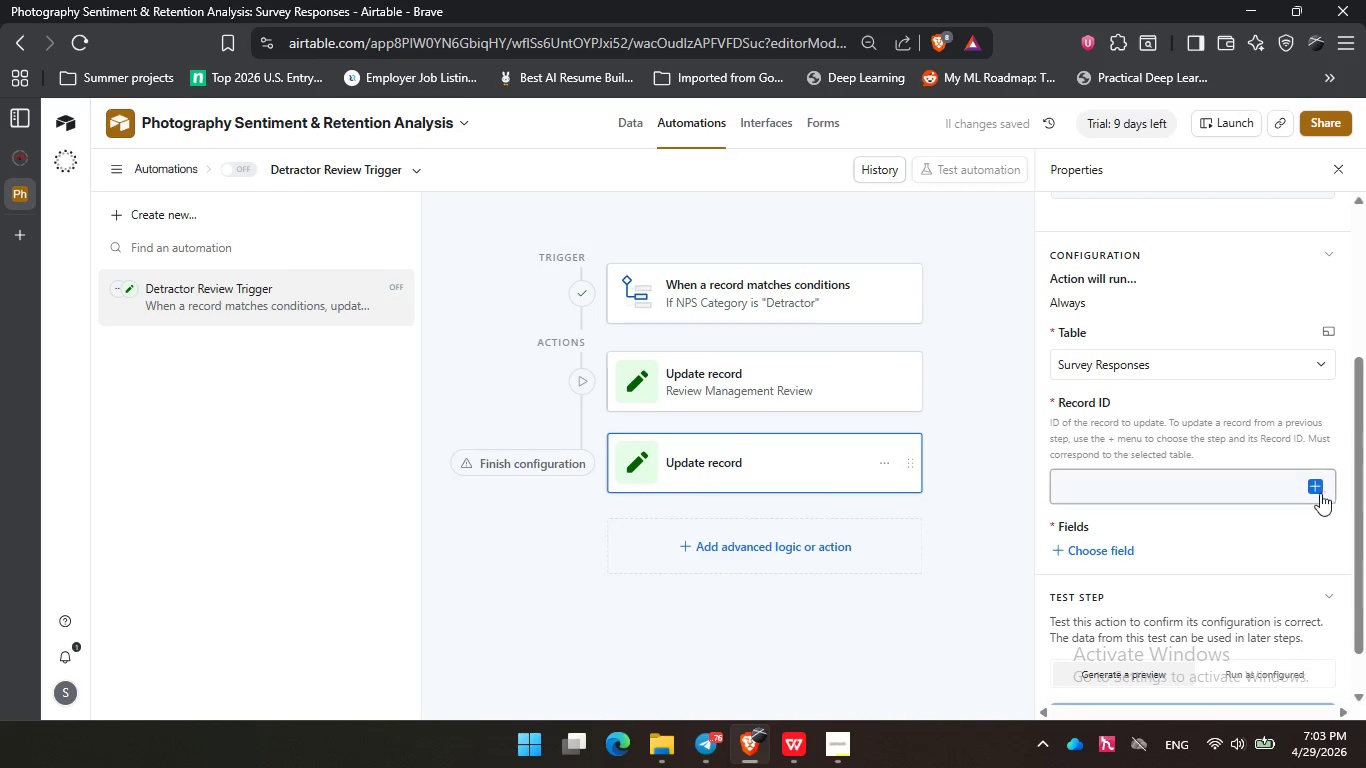 
left_click([1319, 484])
 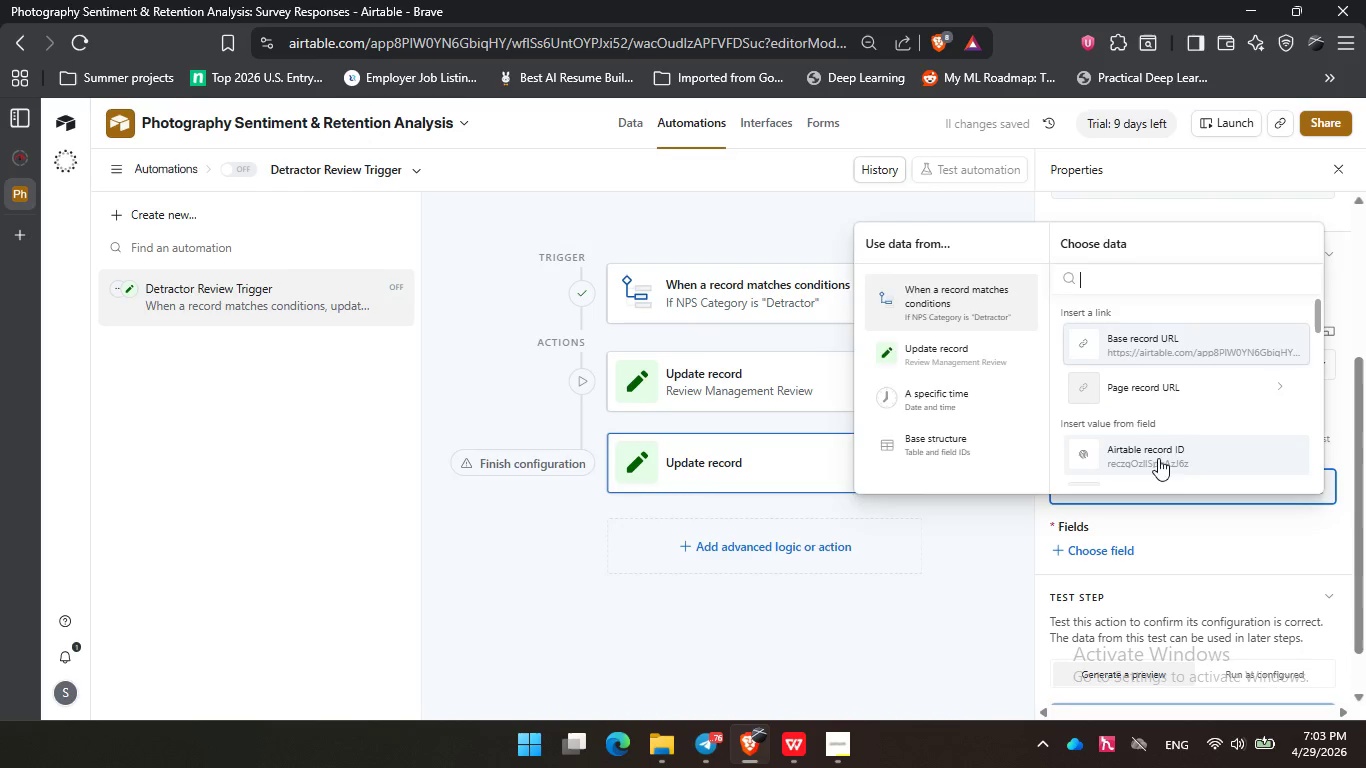 
left_click([1158, 458])
 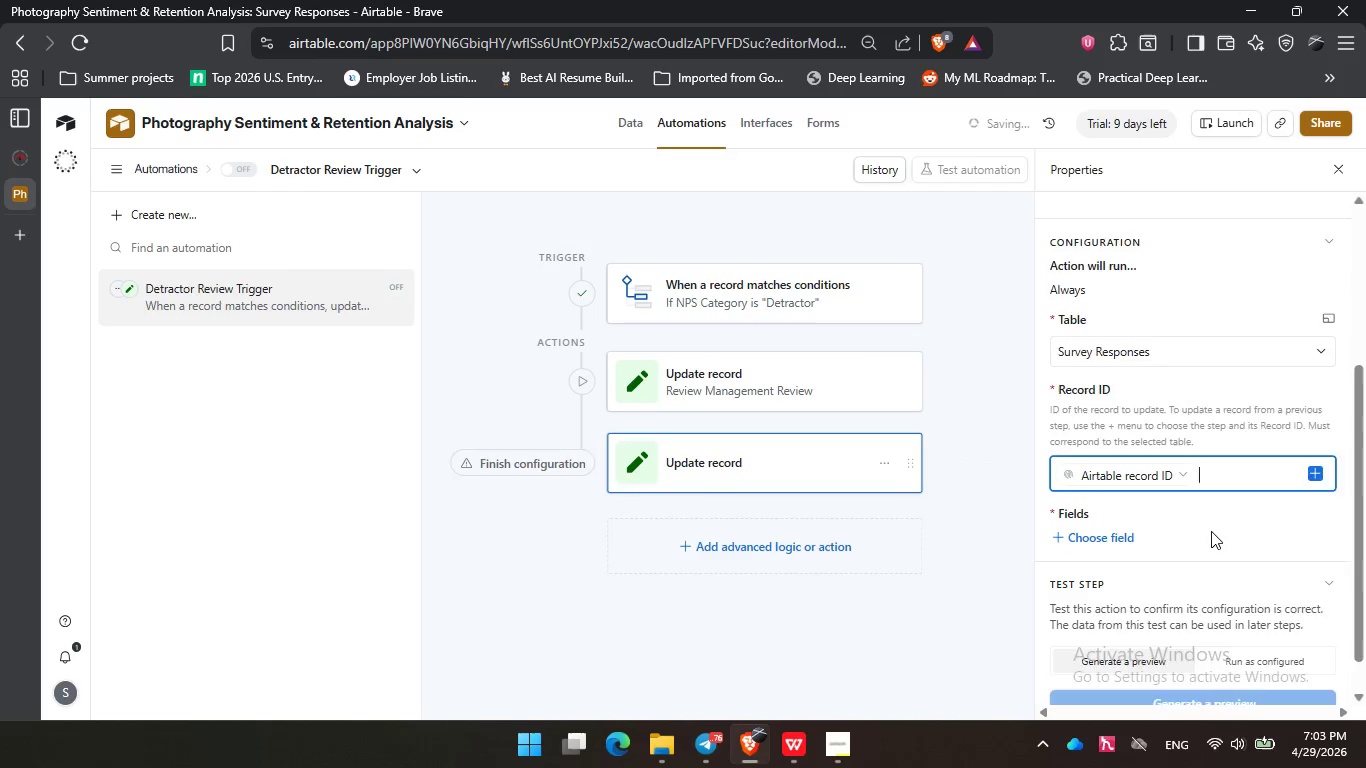 
scroll: coordinate [1211, 531], scroll_direction: down, amount: 2.0
 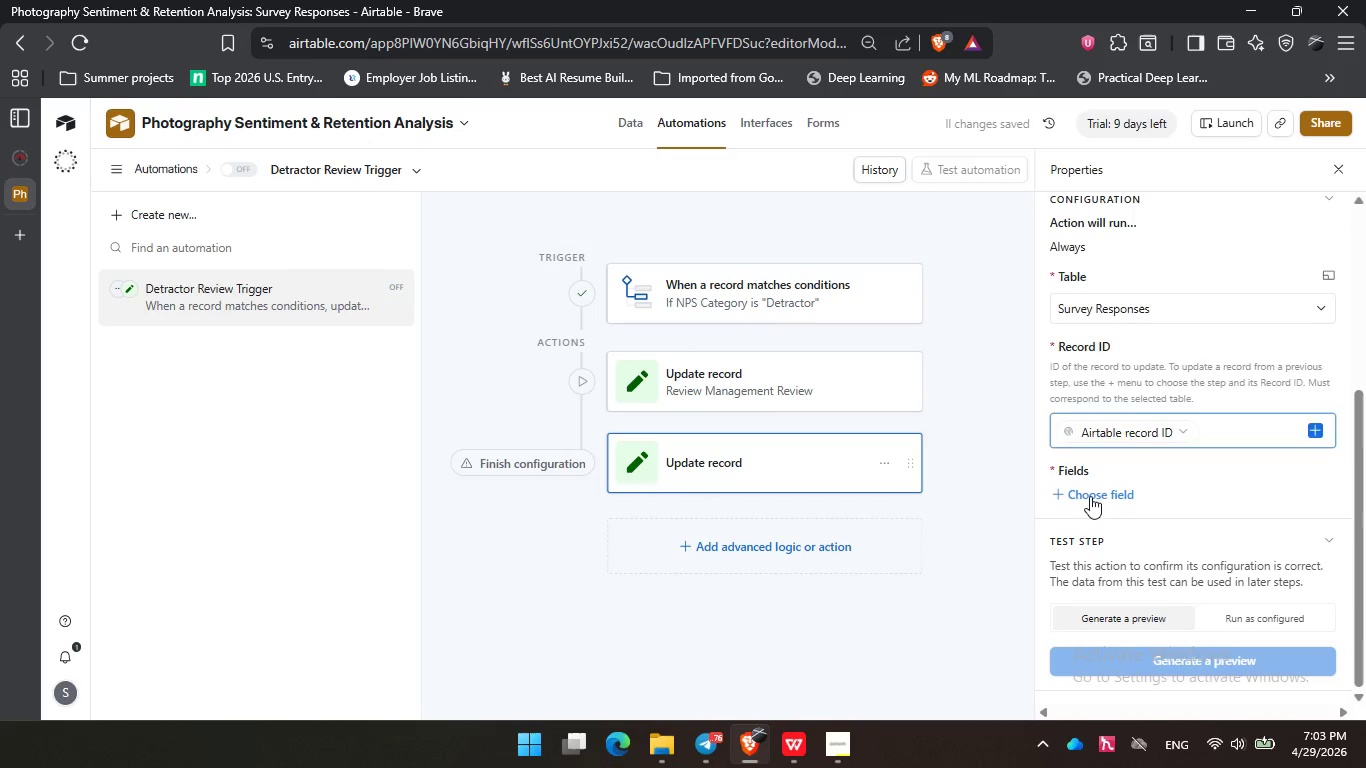 
left_click([1090, 496])
 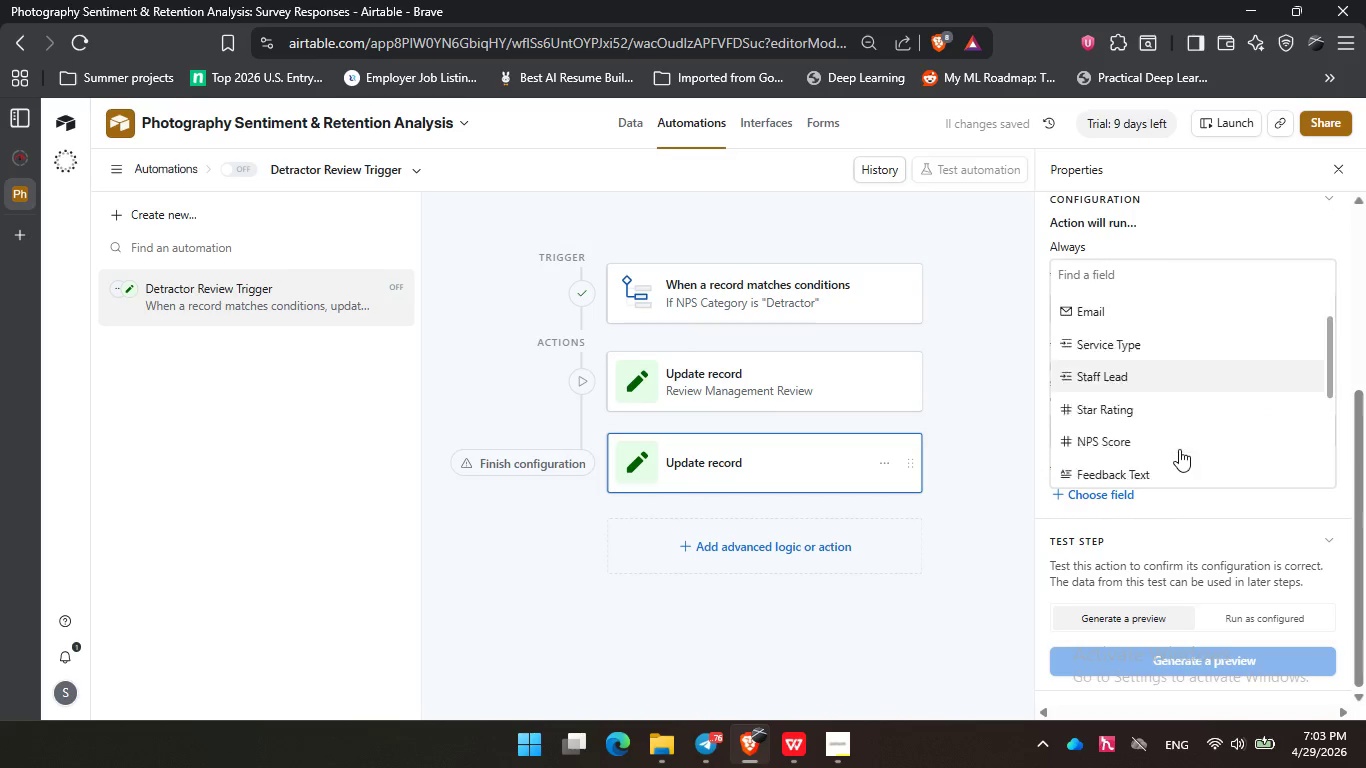 
scroll: coordinate [1178, 447], scroll_direction: down, amount: 7.0
 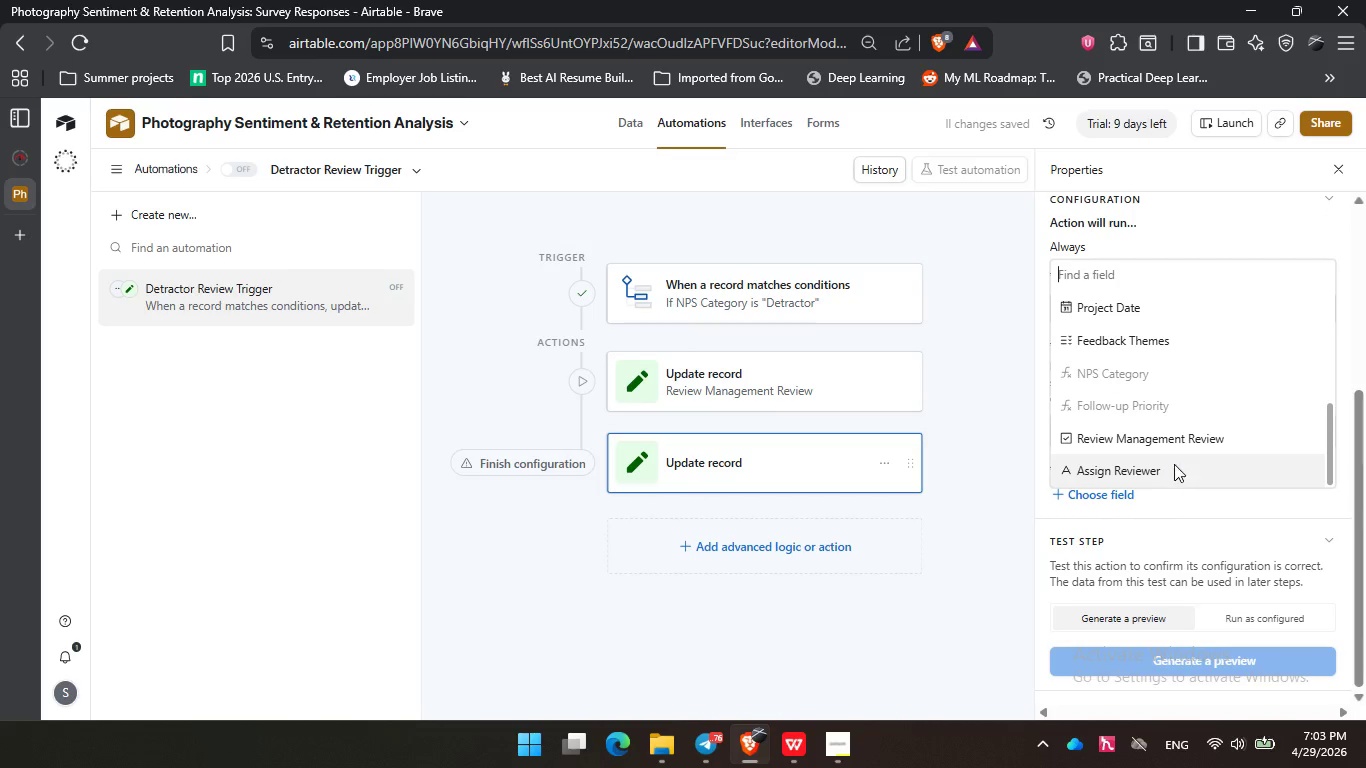 
left_click([1174, 464])
 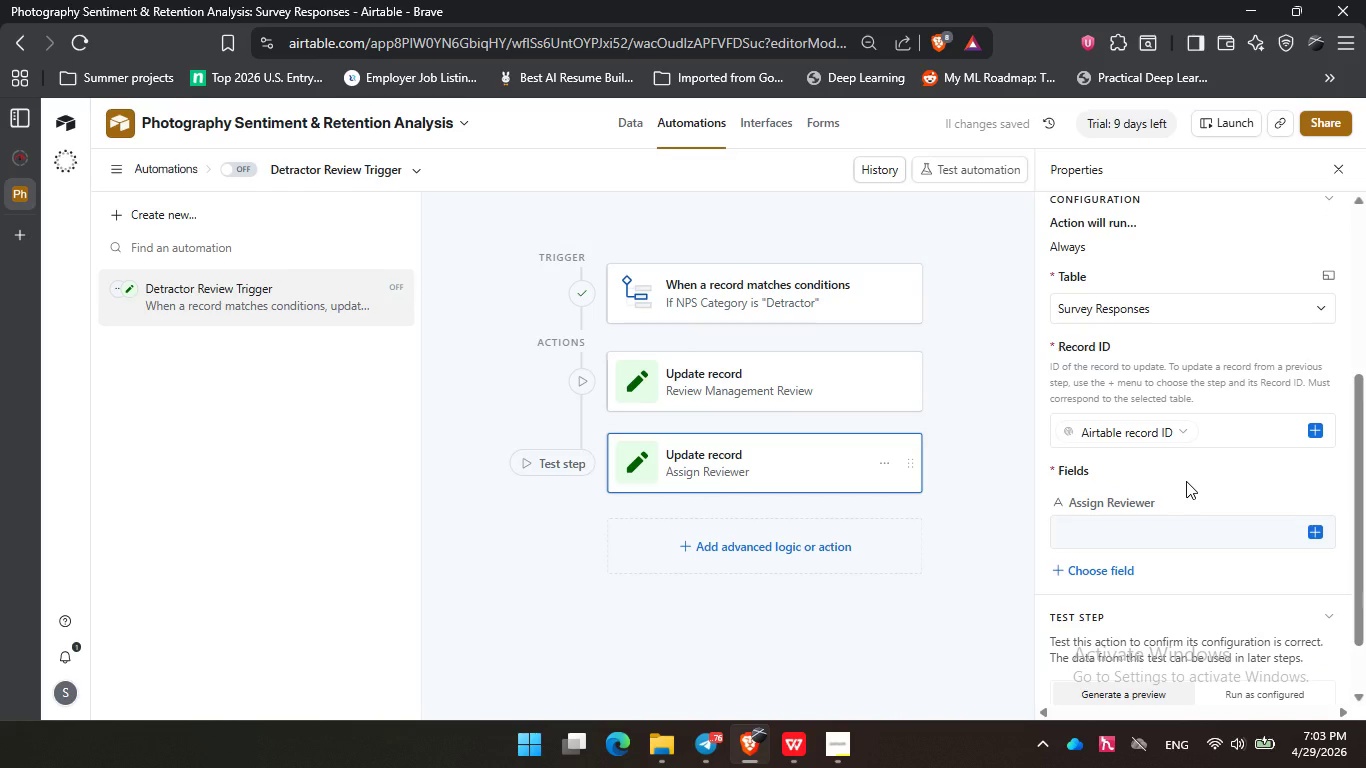 
wait(9.19)
 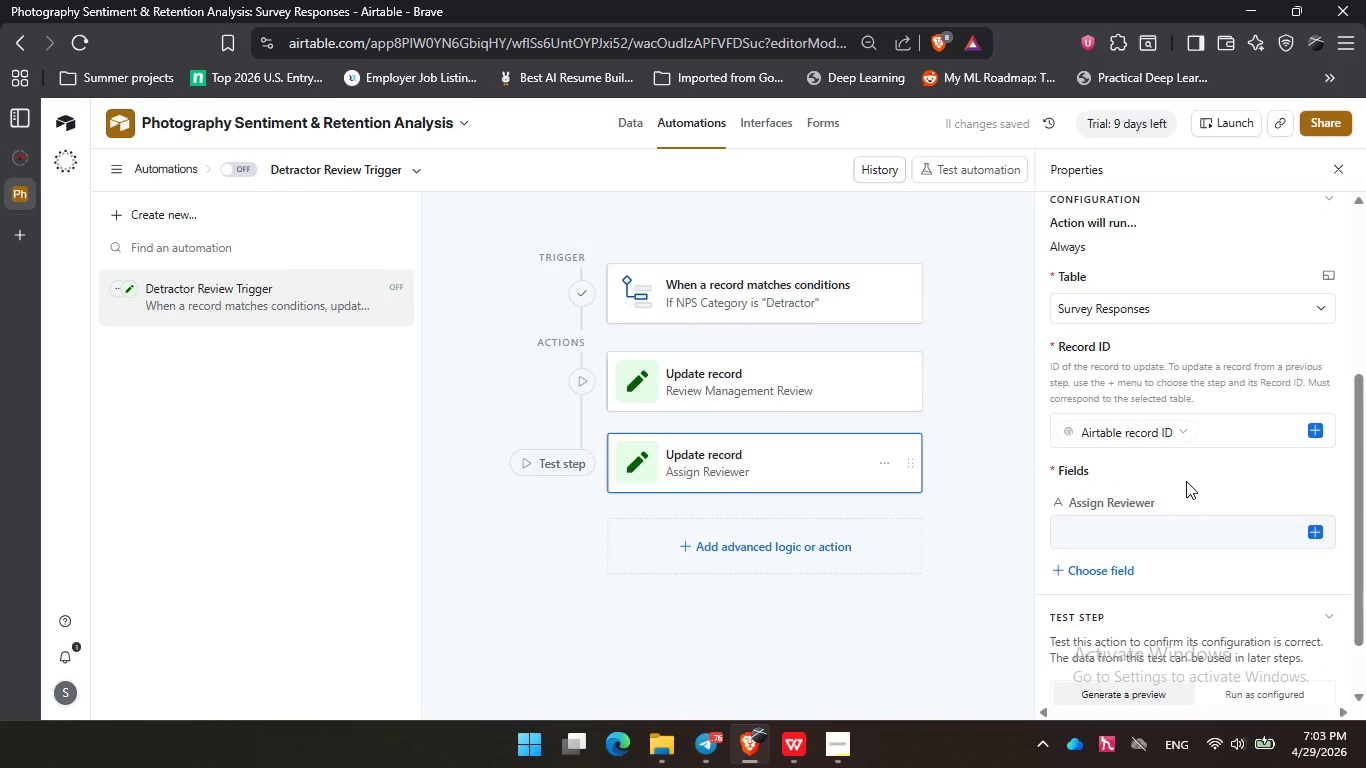 
left_click([1316, 535])
 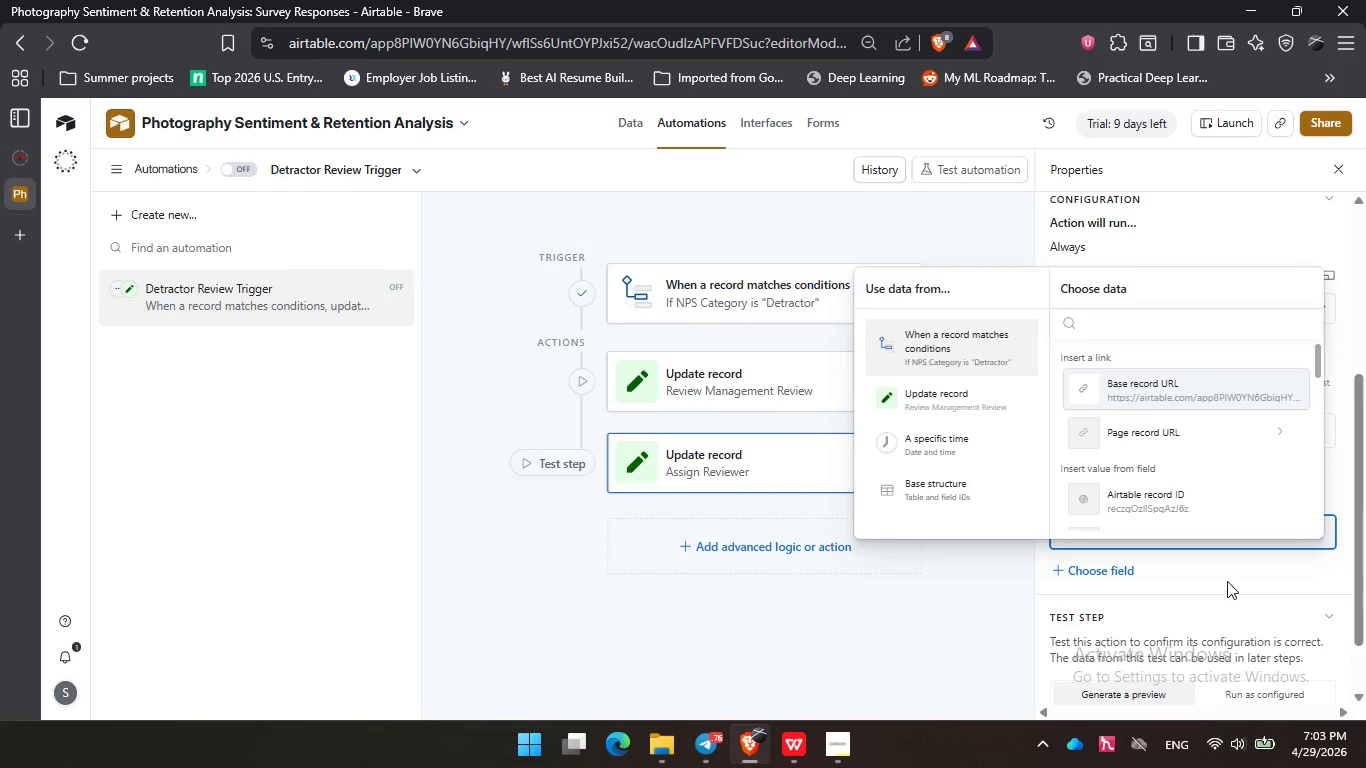 
left_click([1227, 581])
 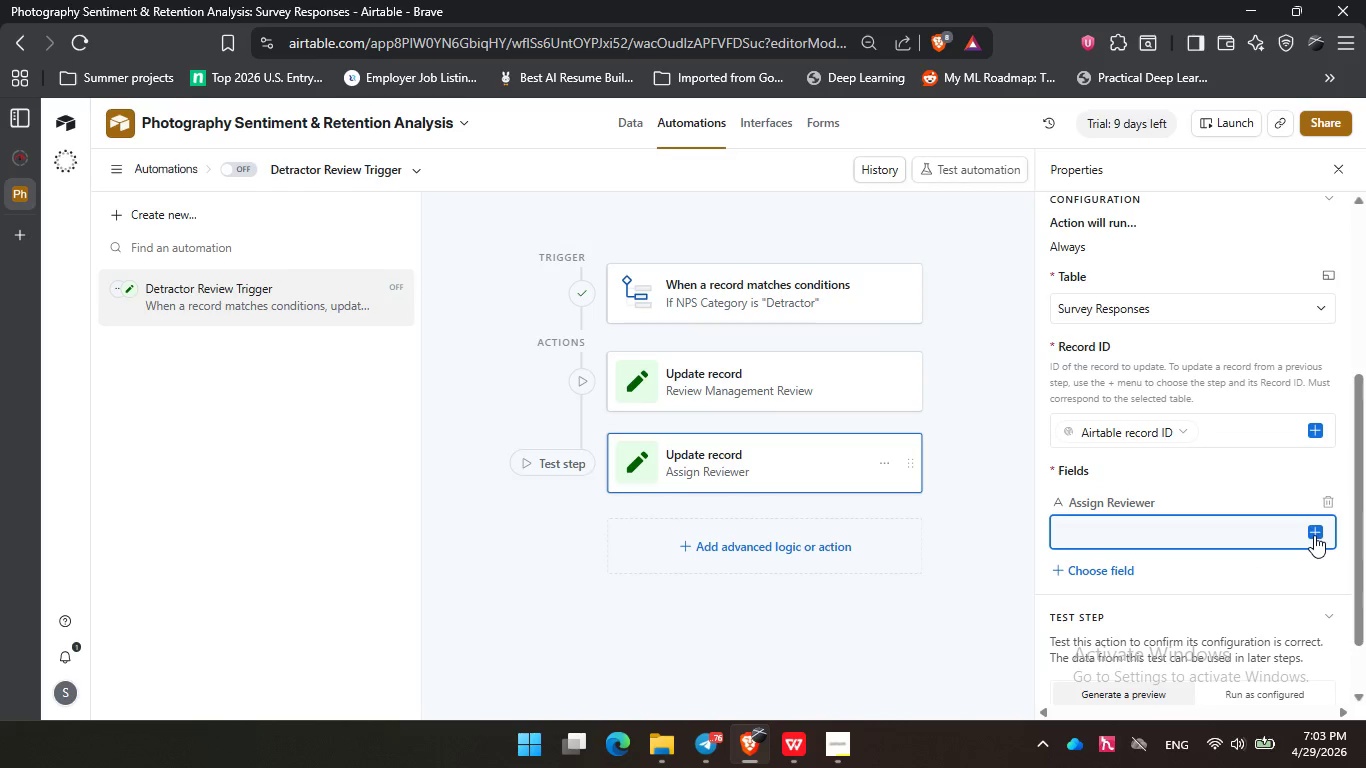 
left_click([1314, 535])
 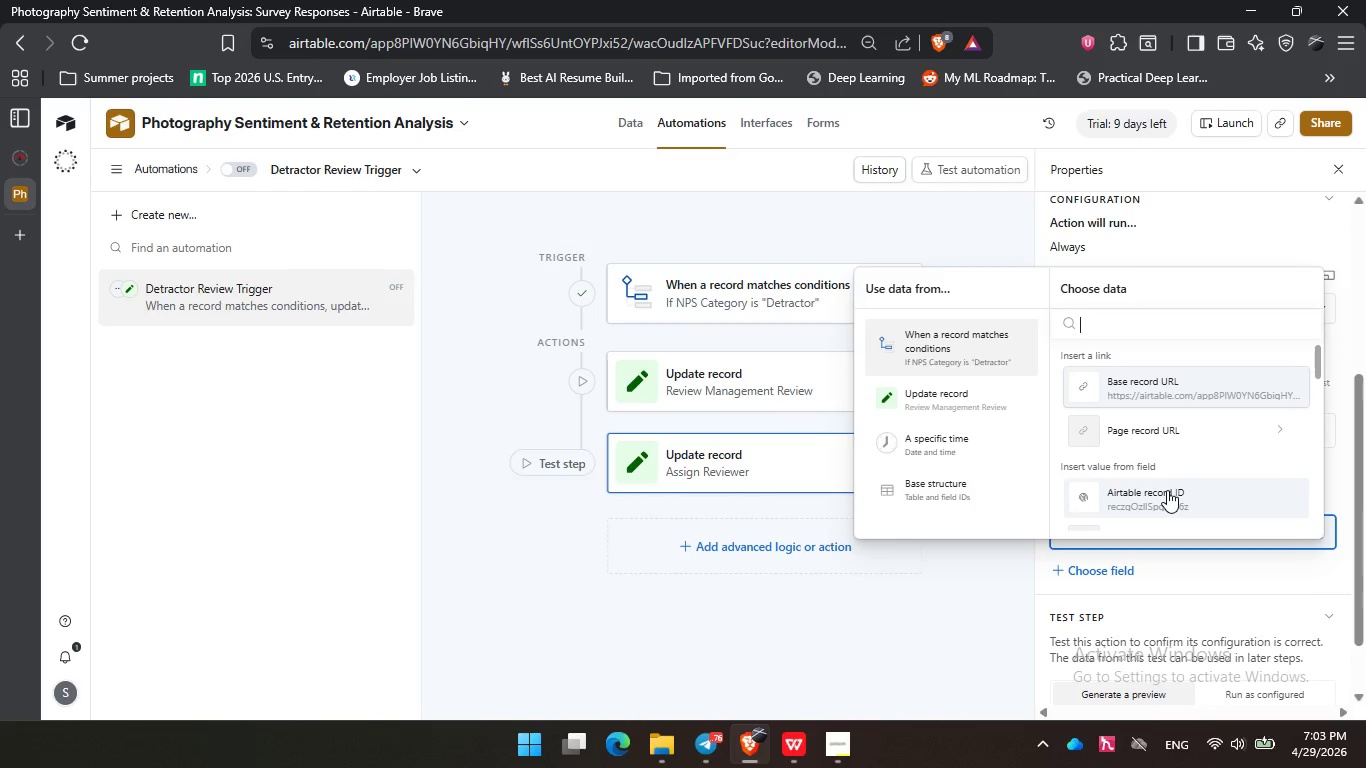 
scroll: coordinate [1175, 439], scroll_direction: down, amount: 5.0
 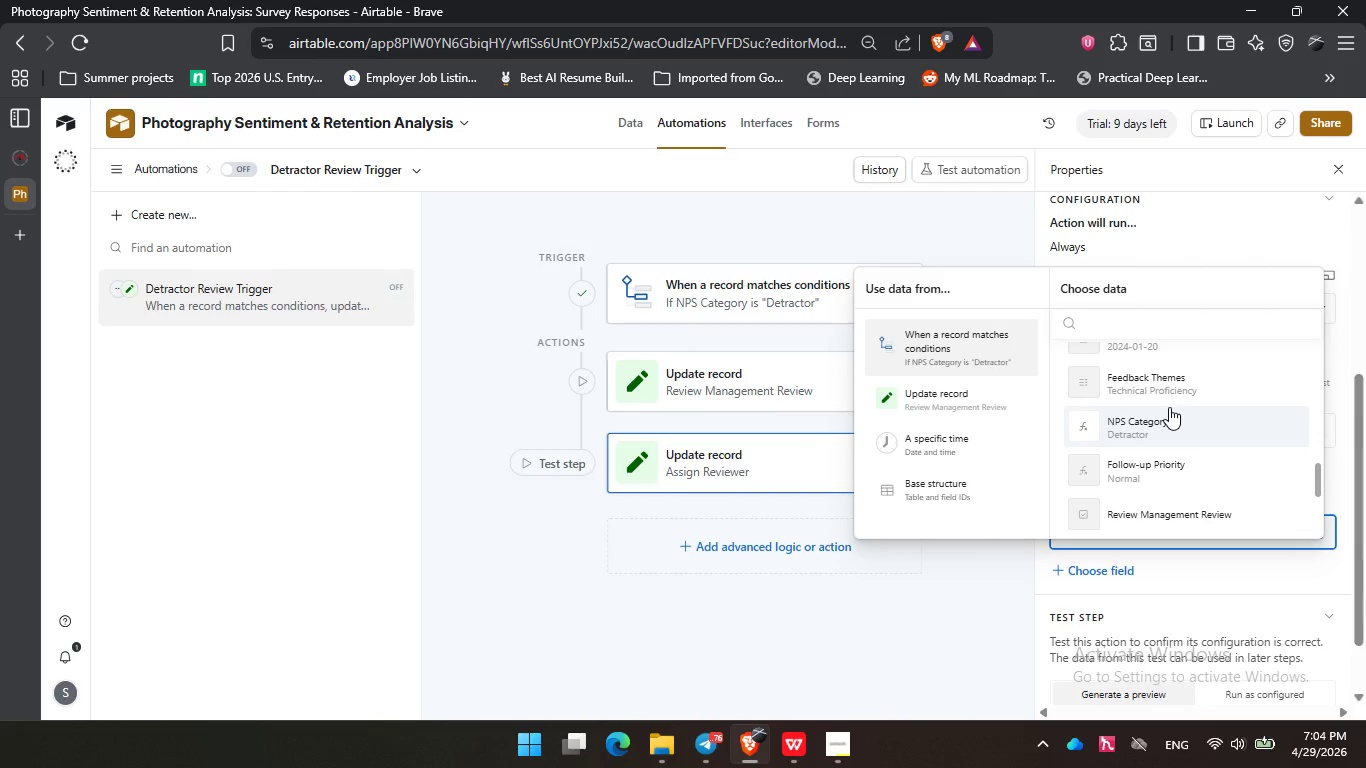 
wait(11.81)
 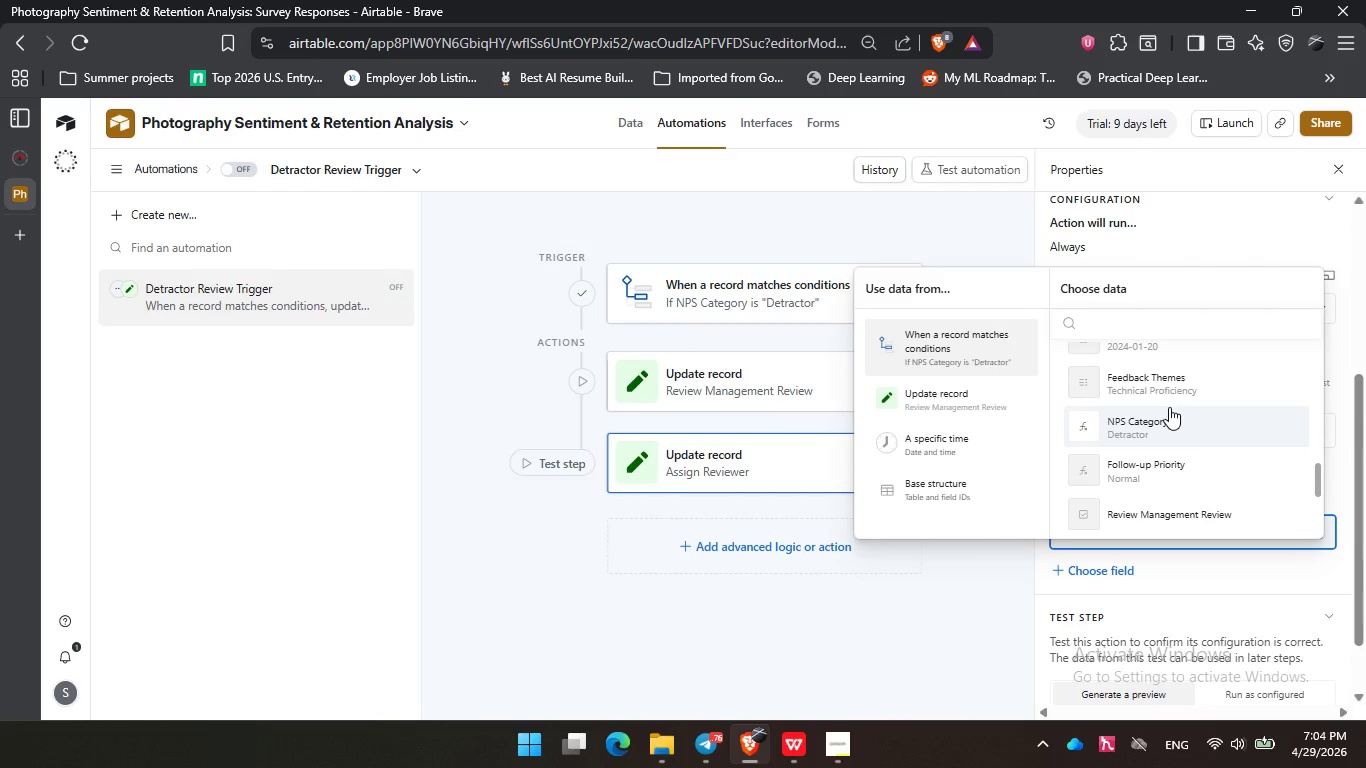 
scroll: coordinate [972, 408], scroll_direction: down, amount: 2.0
 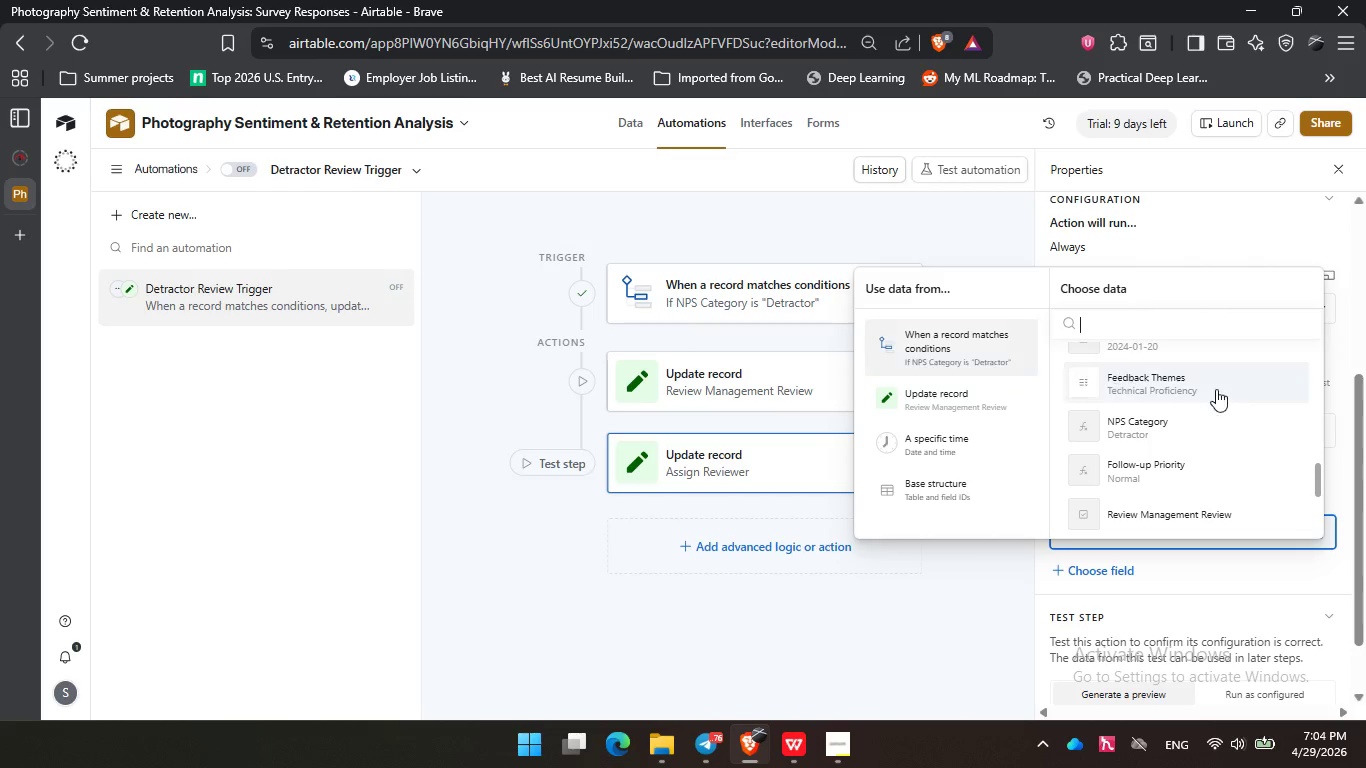 
scroll: coordinate [1169, 410], scroll_direction: up, amount: 3.0
 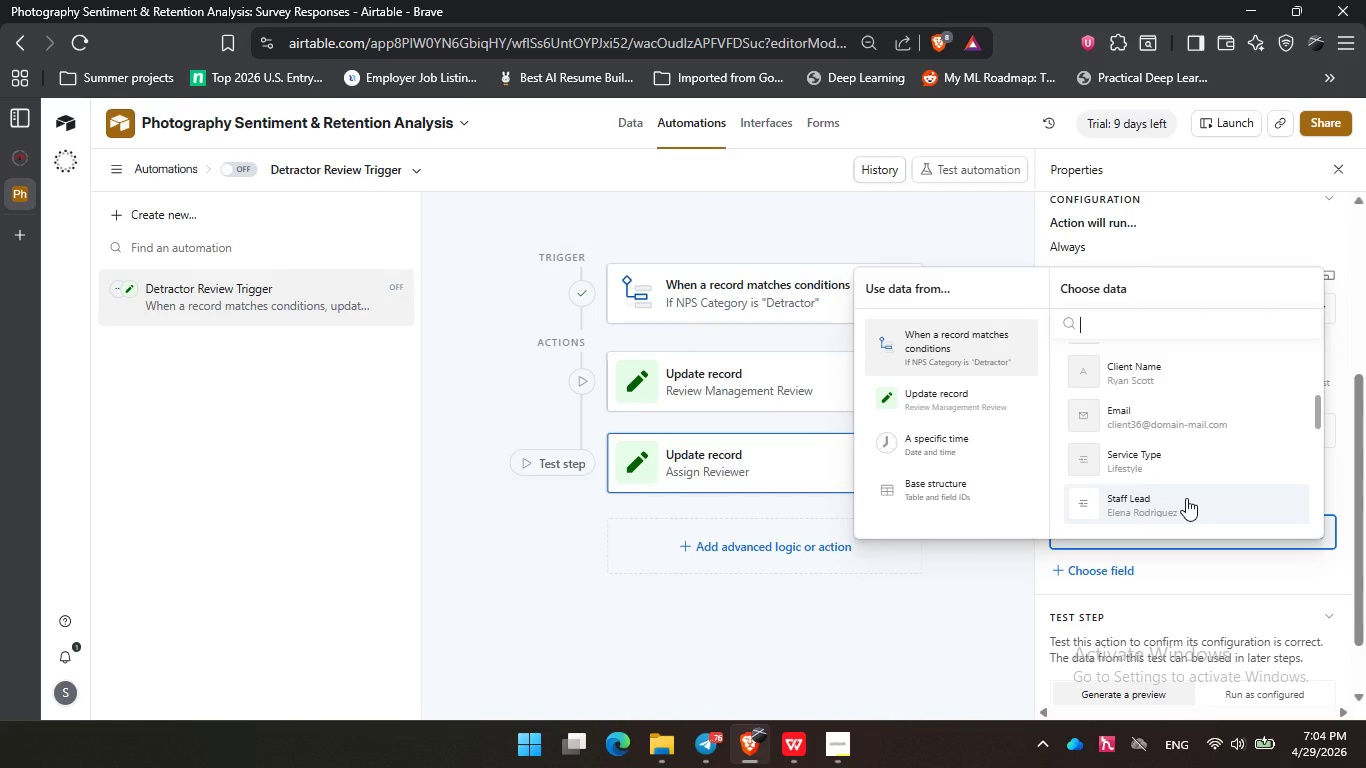 
left_click([1186, 498])
 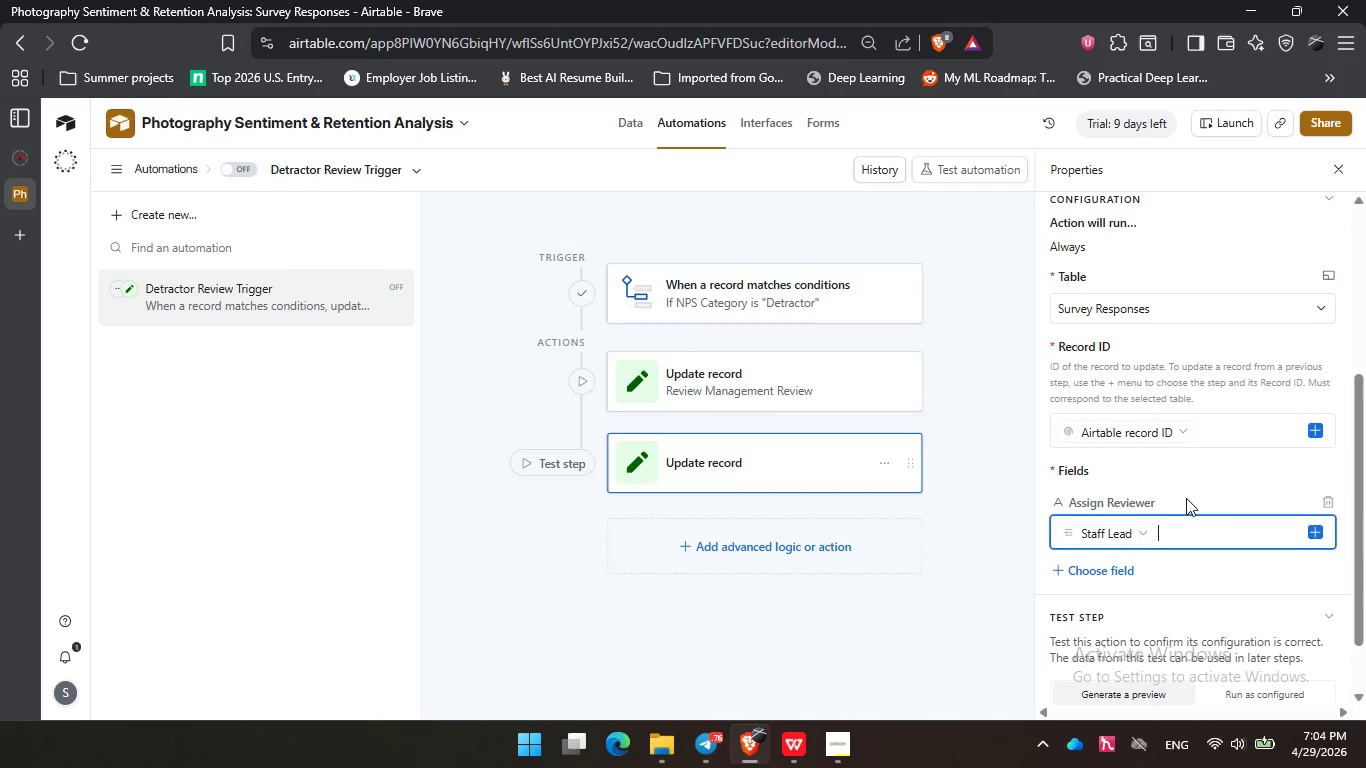 
wait(11.45)
 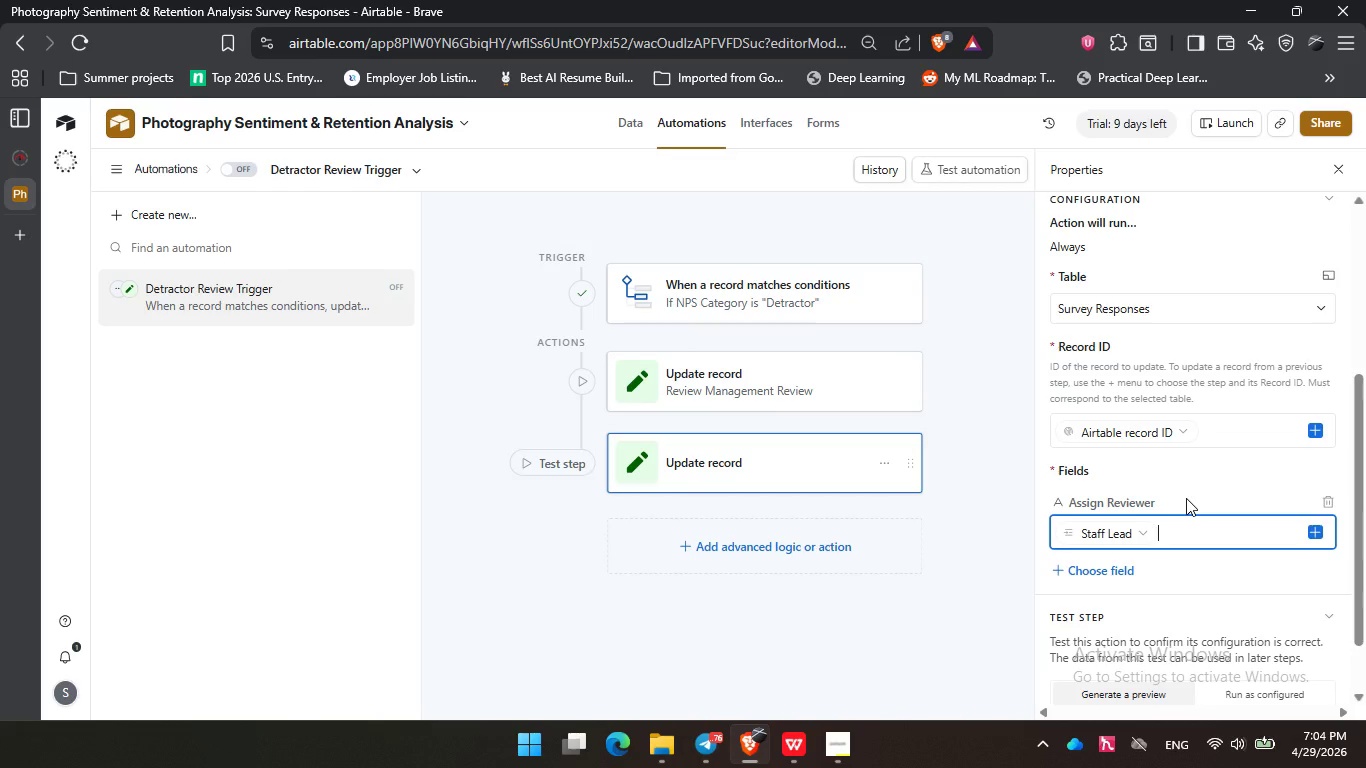 
left_click([982, 164])
 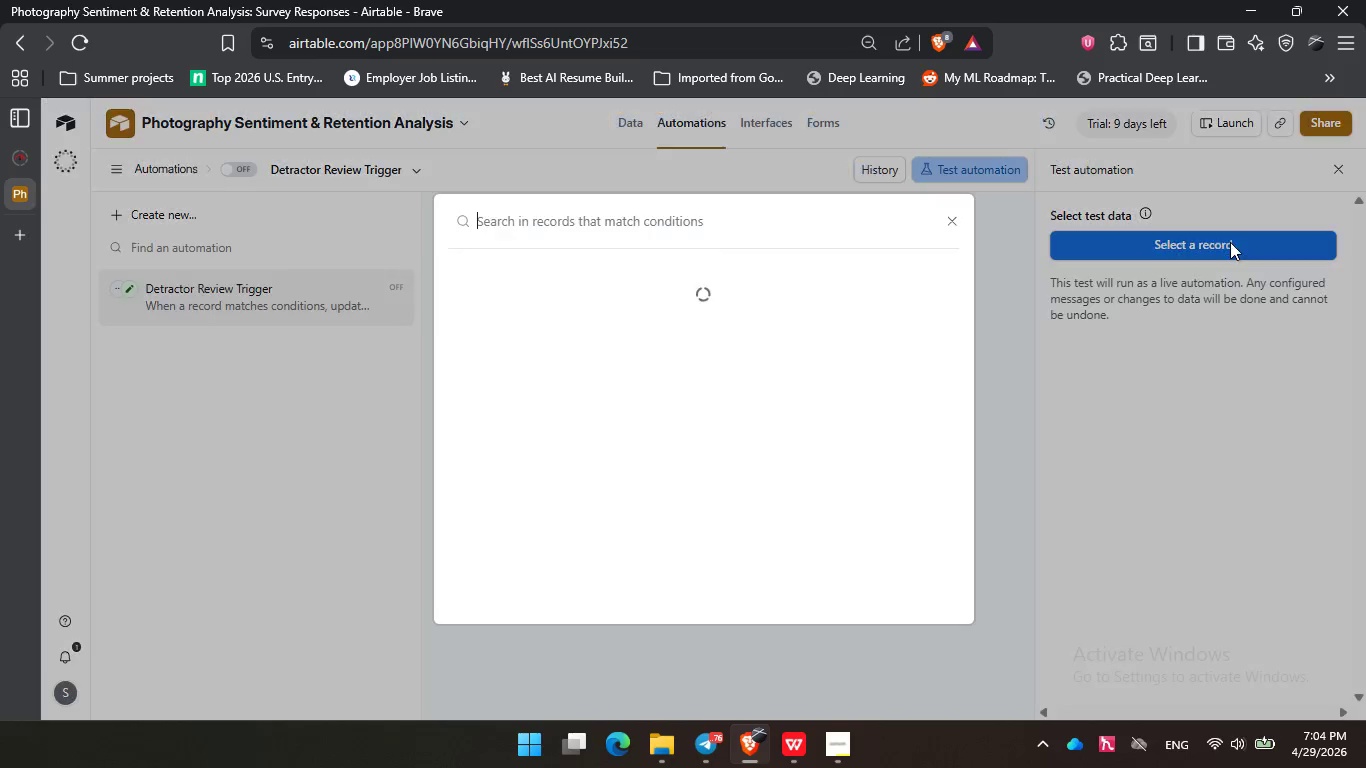 
left_click([1230, 242])
 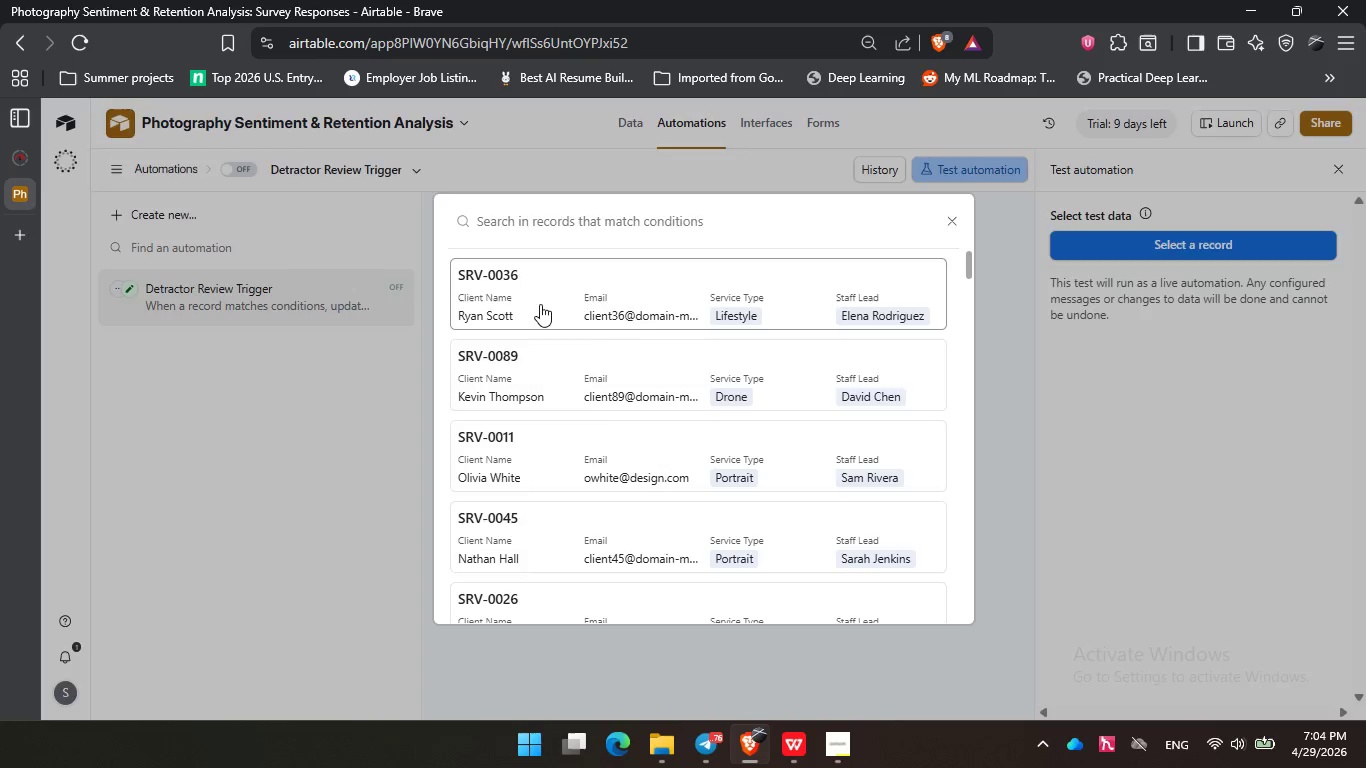 
left_click([540, 304])
 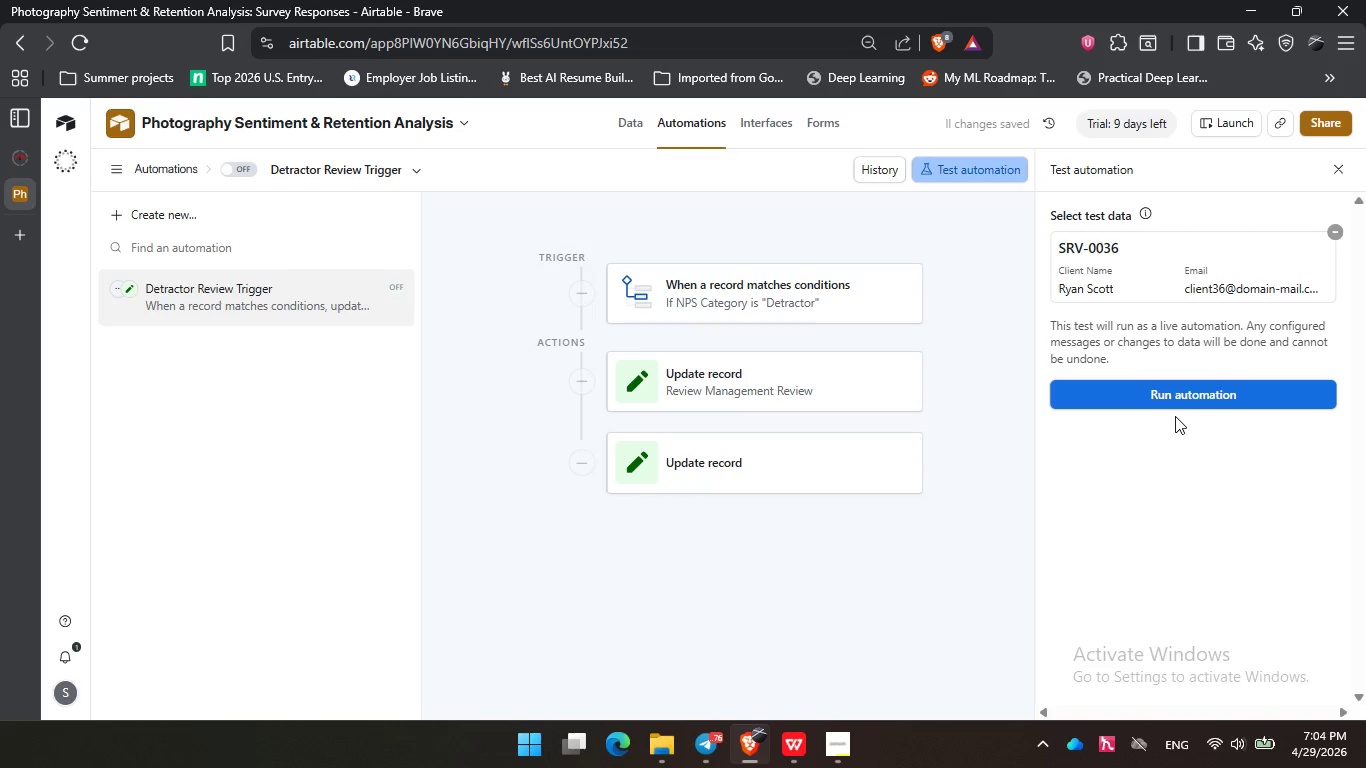 
left_click([1174, 406])
 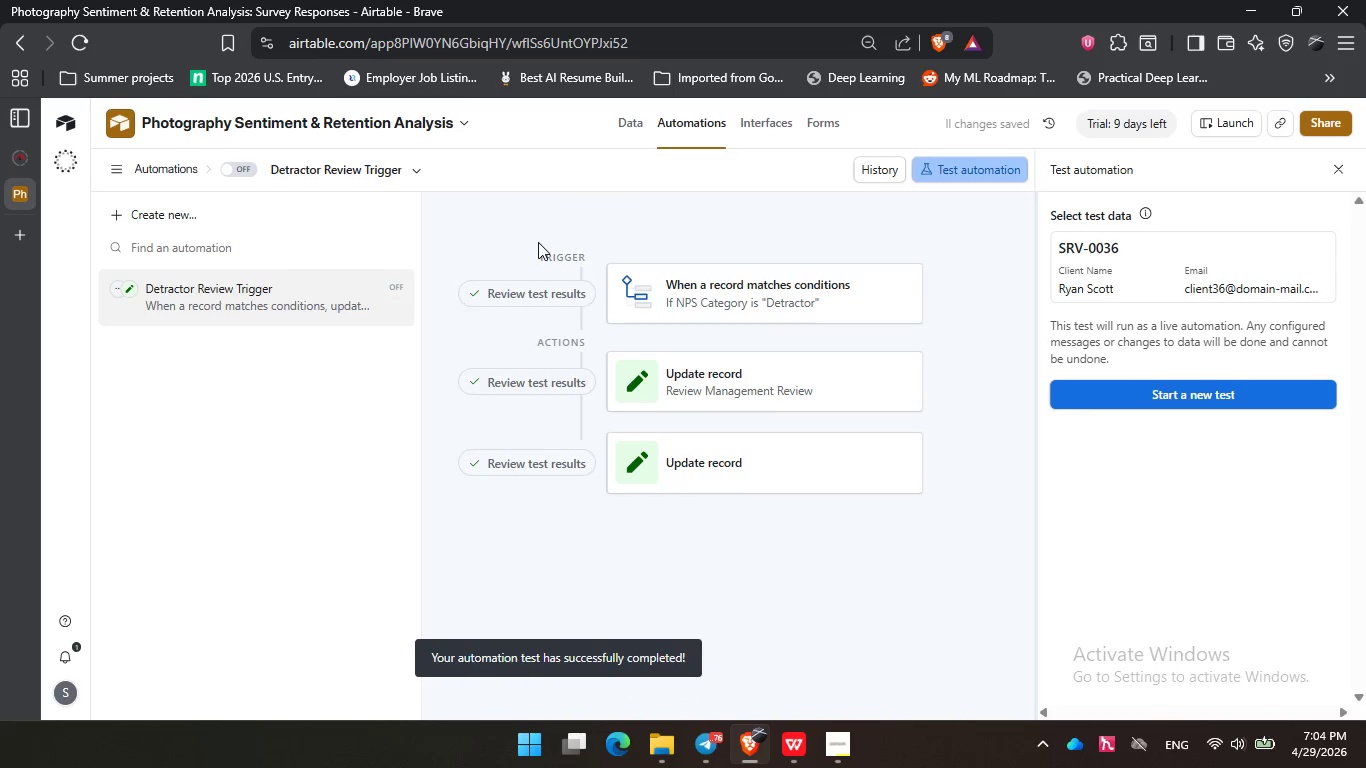 
left_click([640, 120])
 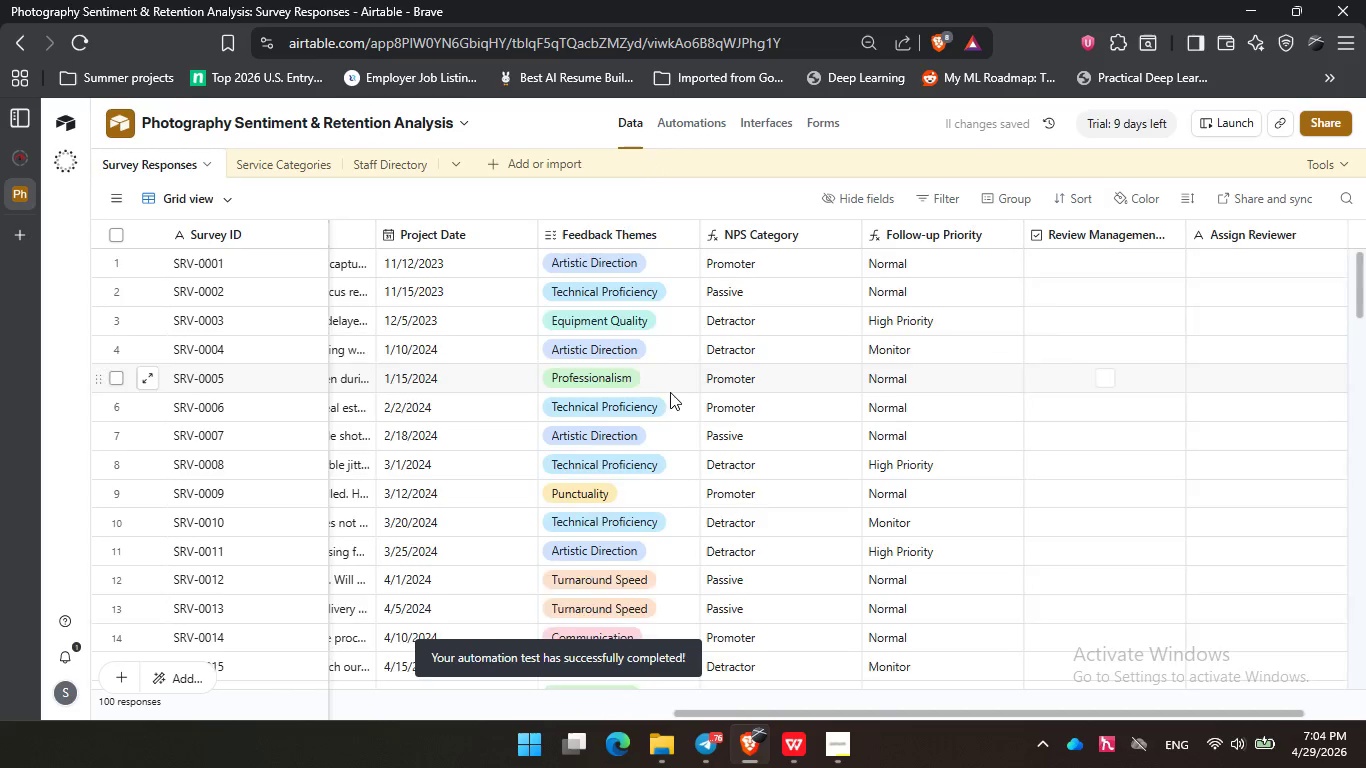 
scroll: coordinate [670, 392], scroll_direction: down, amount: 9.0
 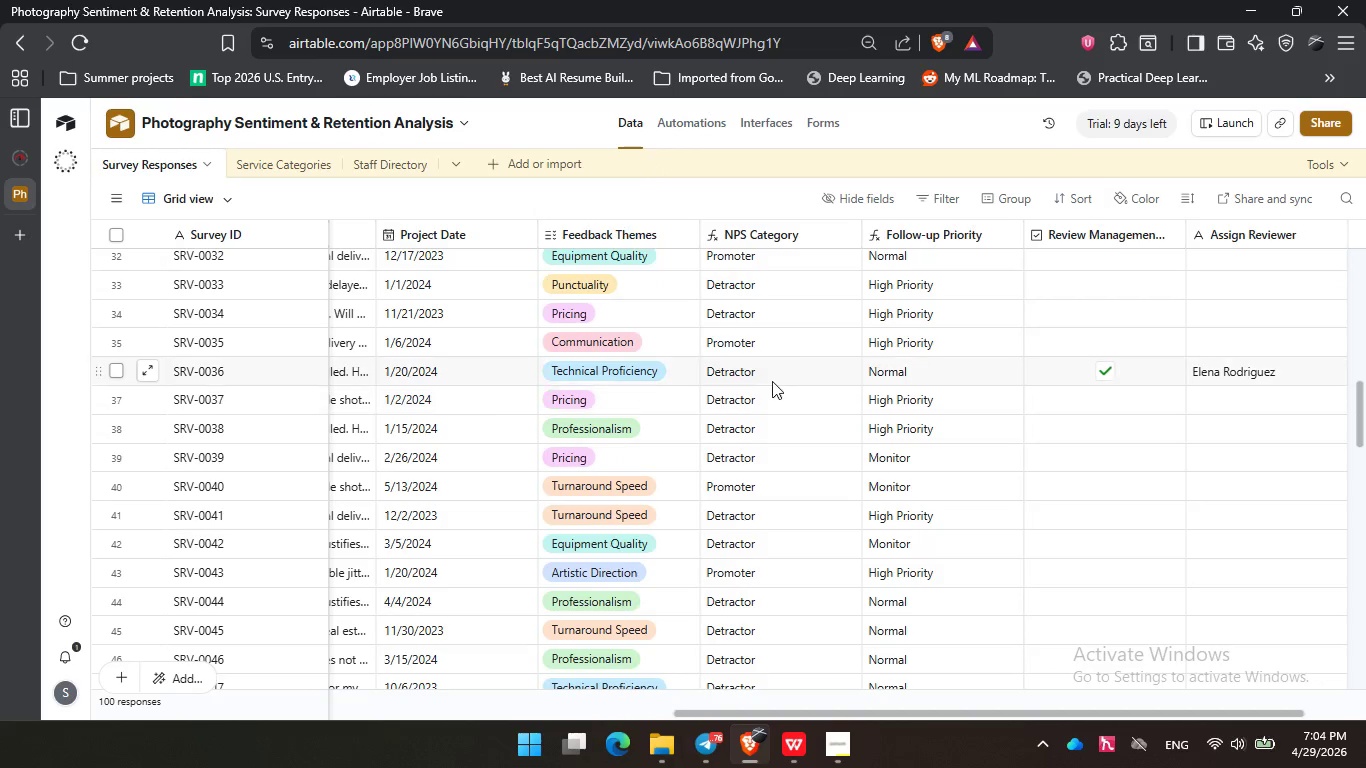 
scroll: coordinate [765, 378], scroll_direction: up, amount: 13.0
 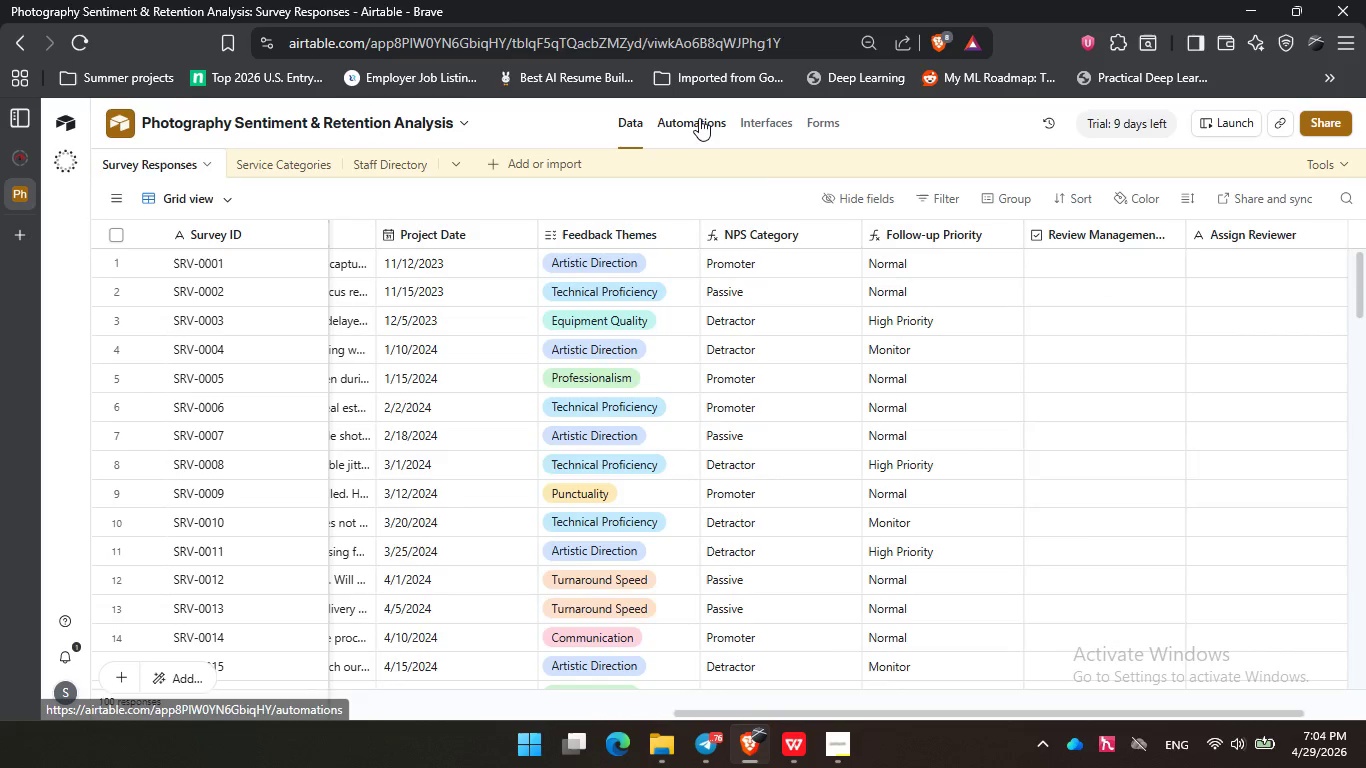 
left_click([699, 118])
 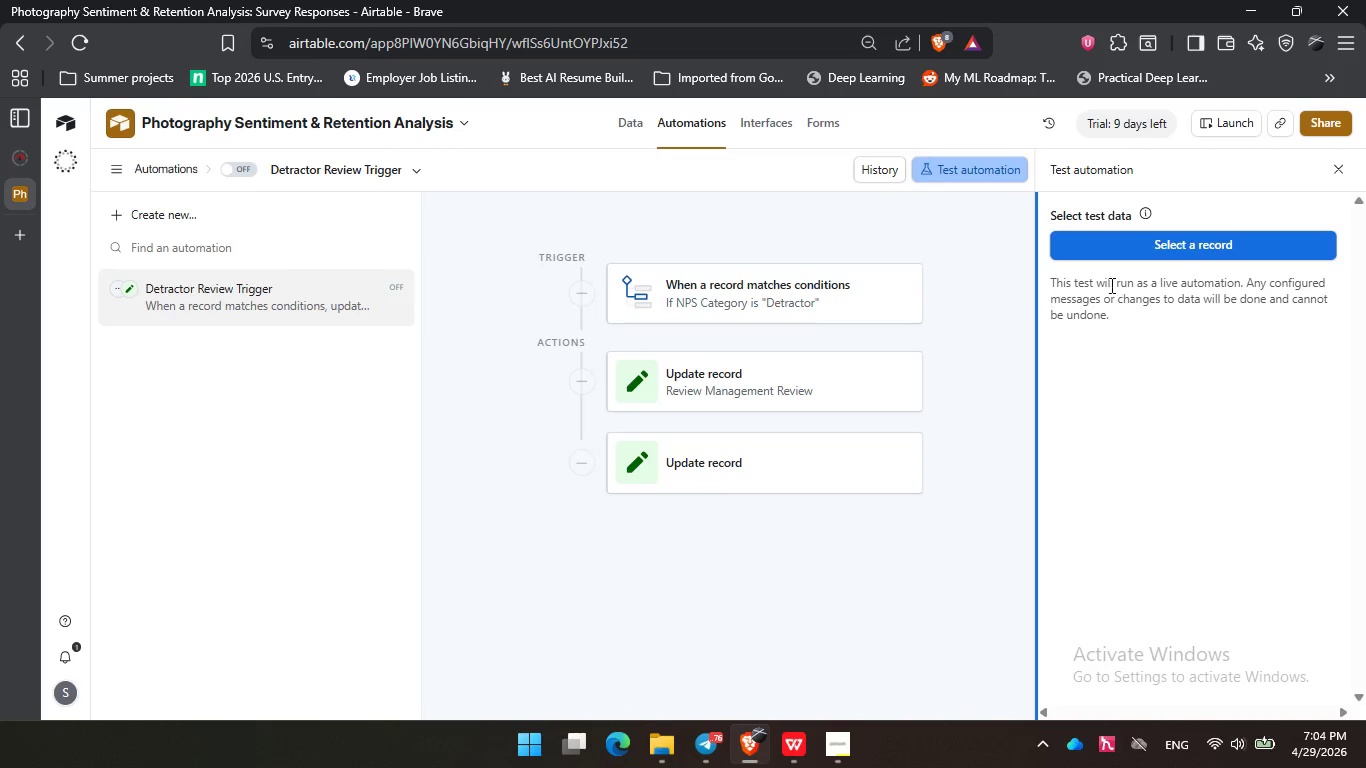 
left_click([1164, 243])
 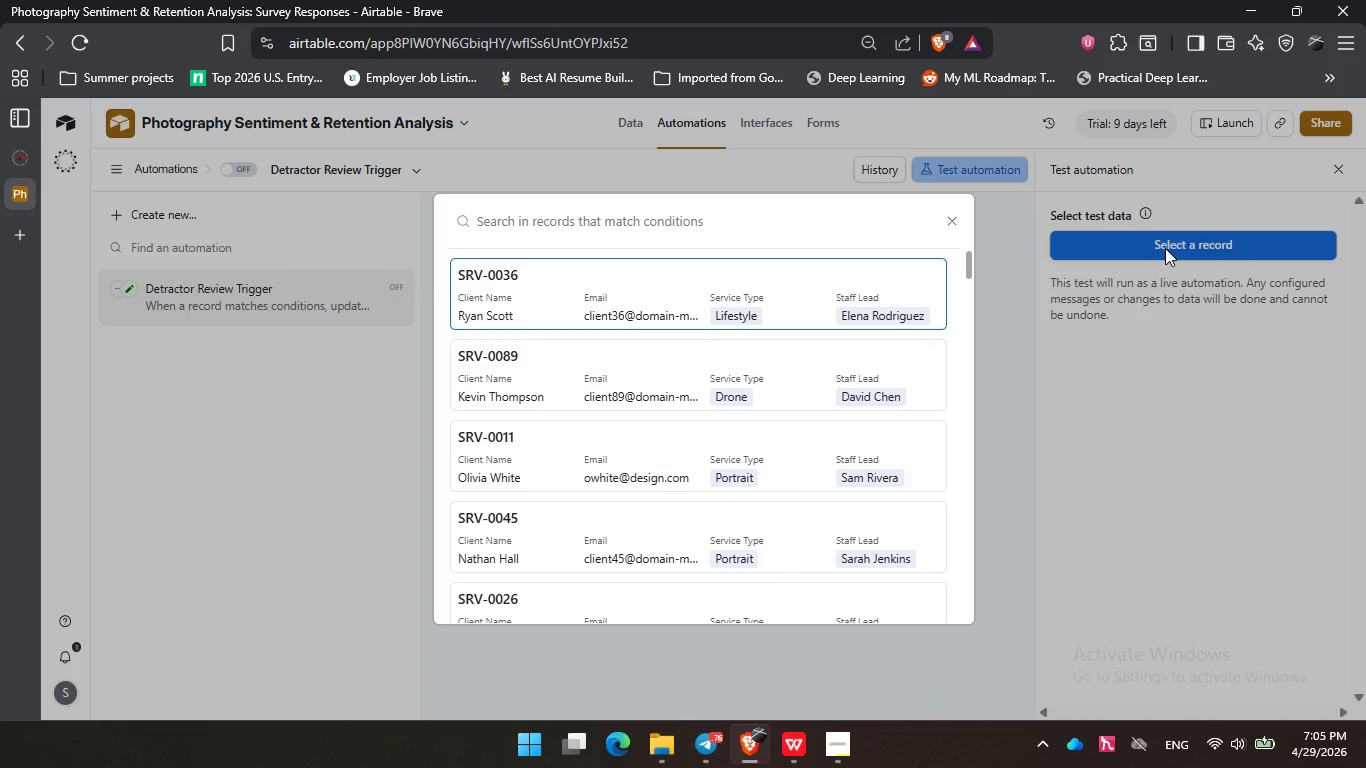 
wait(64.08)
 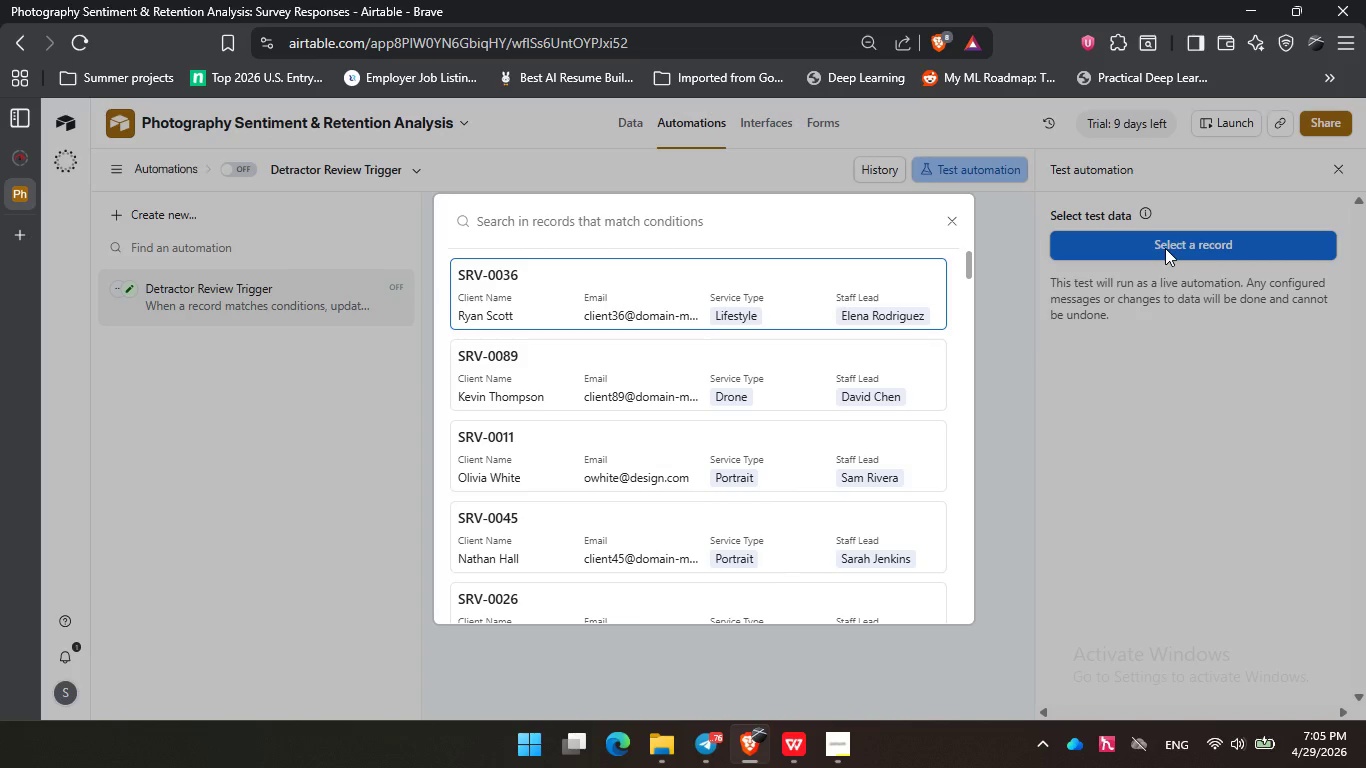 
left_click([663, 356])
 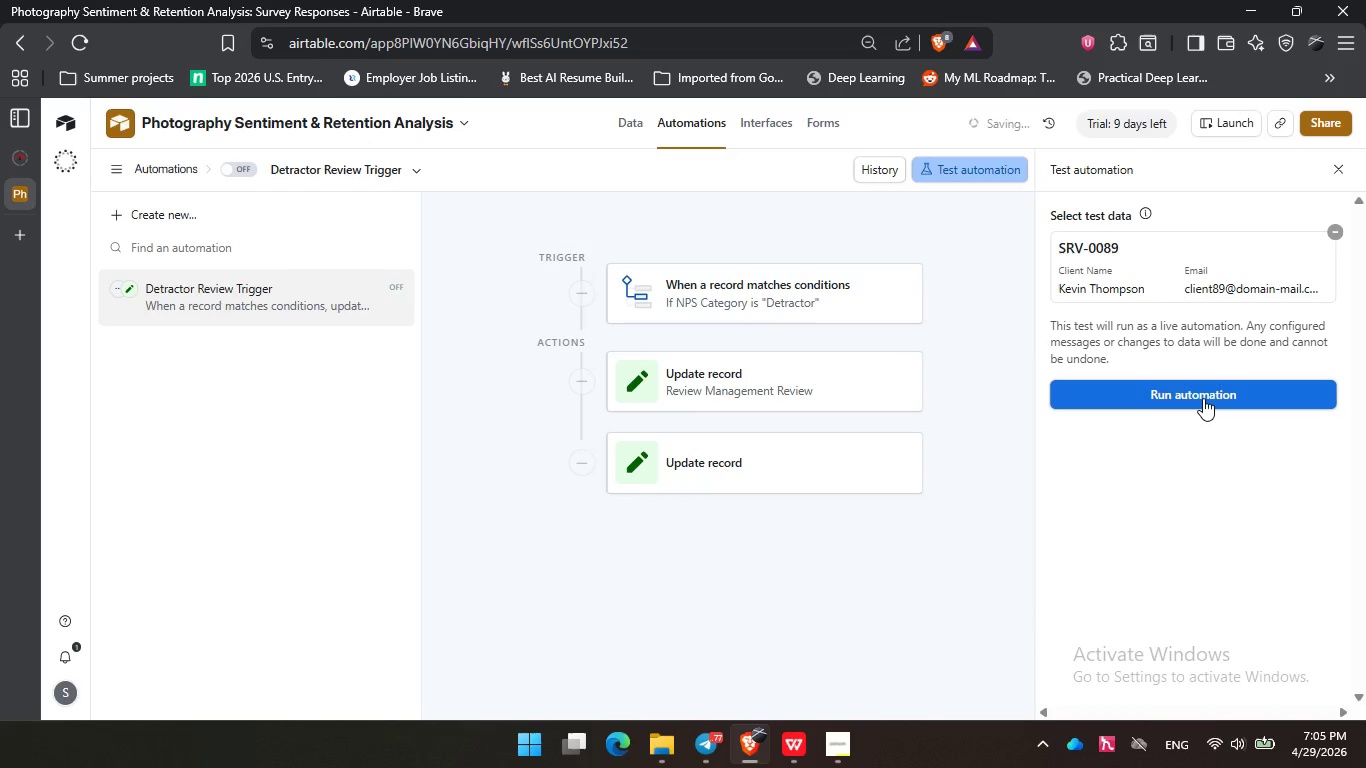 
left_click([1203, 398])
 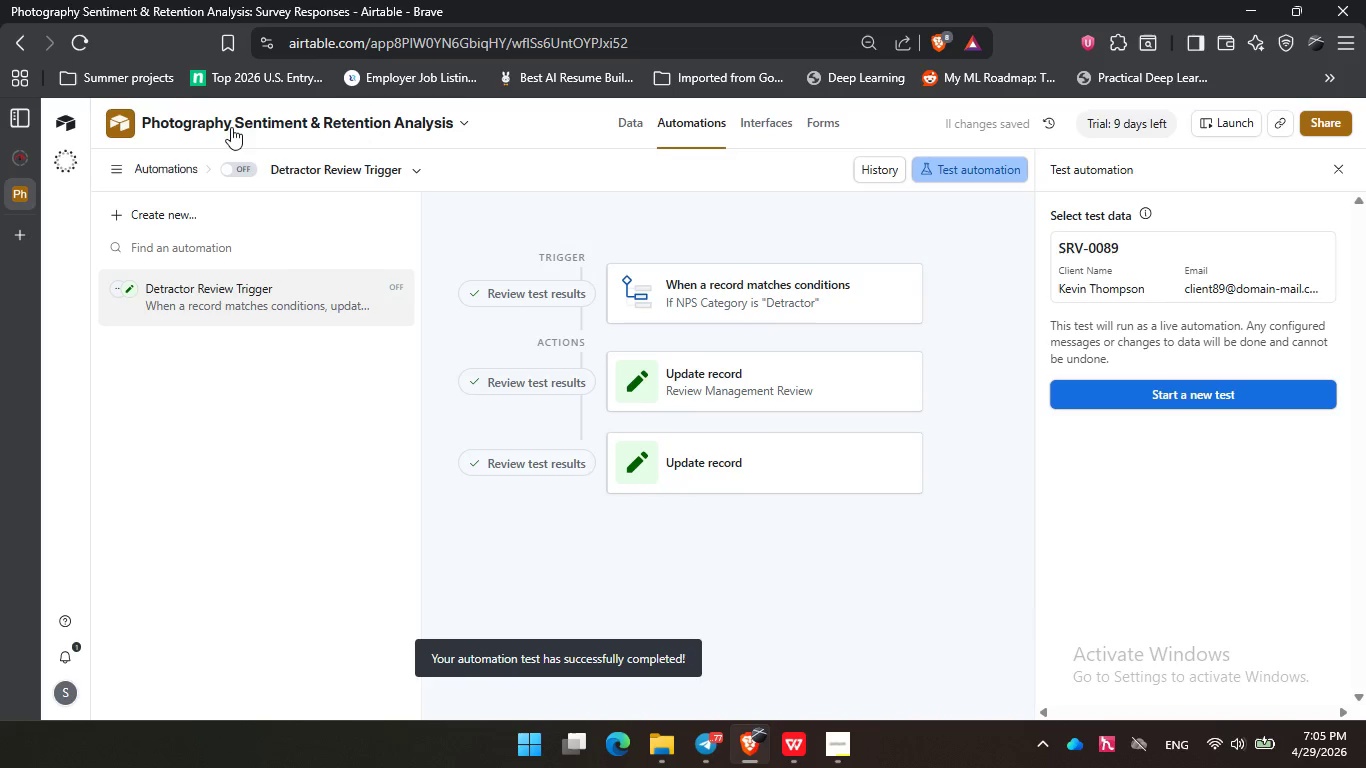 
left_click([246, 168])
 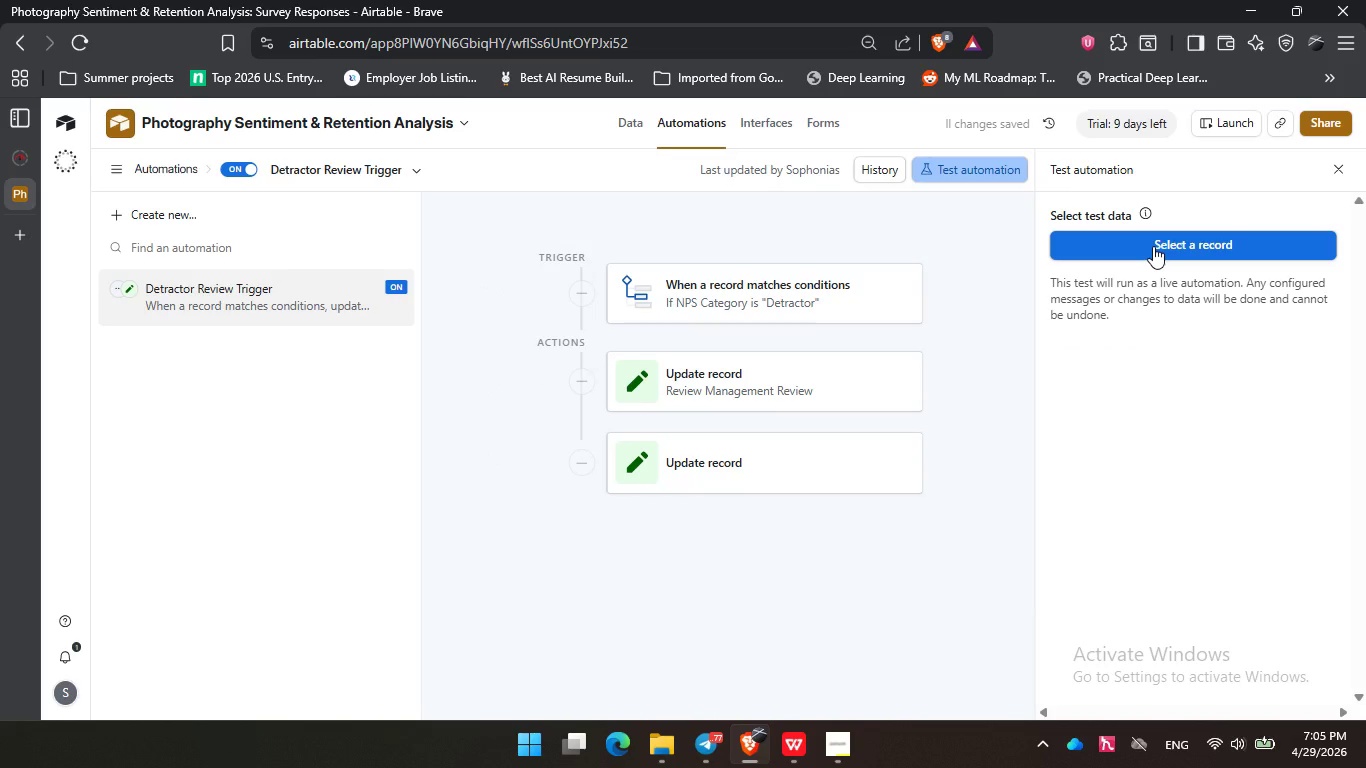 
left_click([1153, 246])
 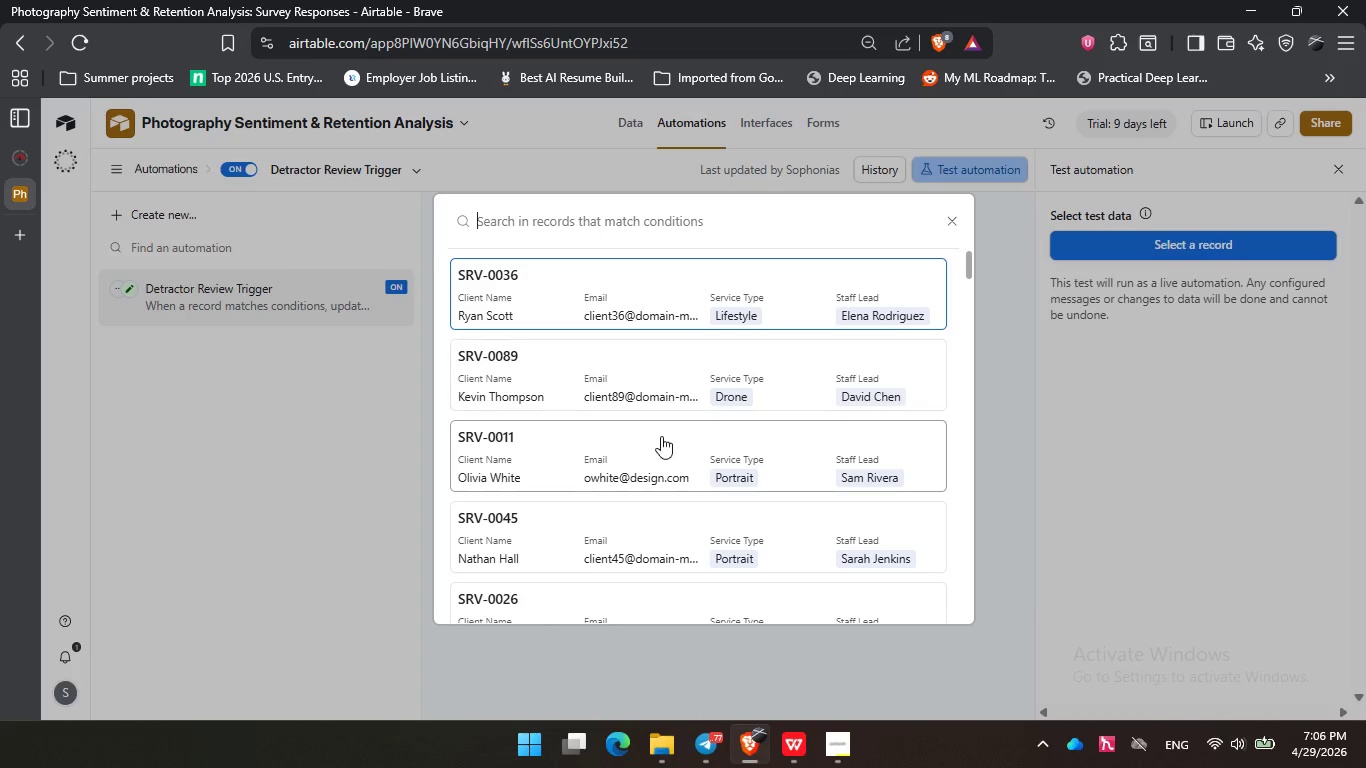 
left_click([661, 436])
 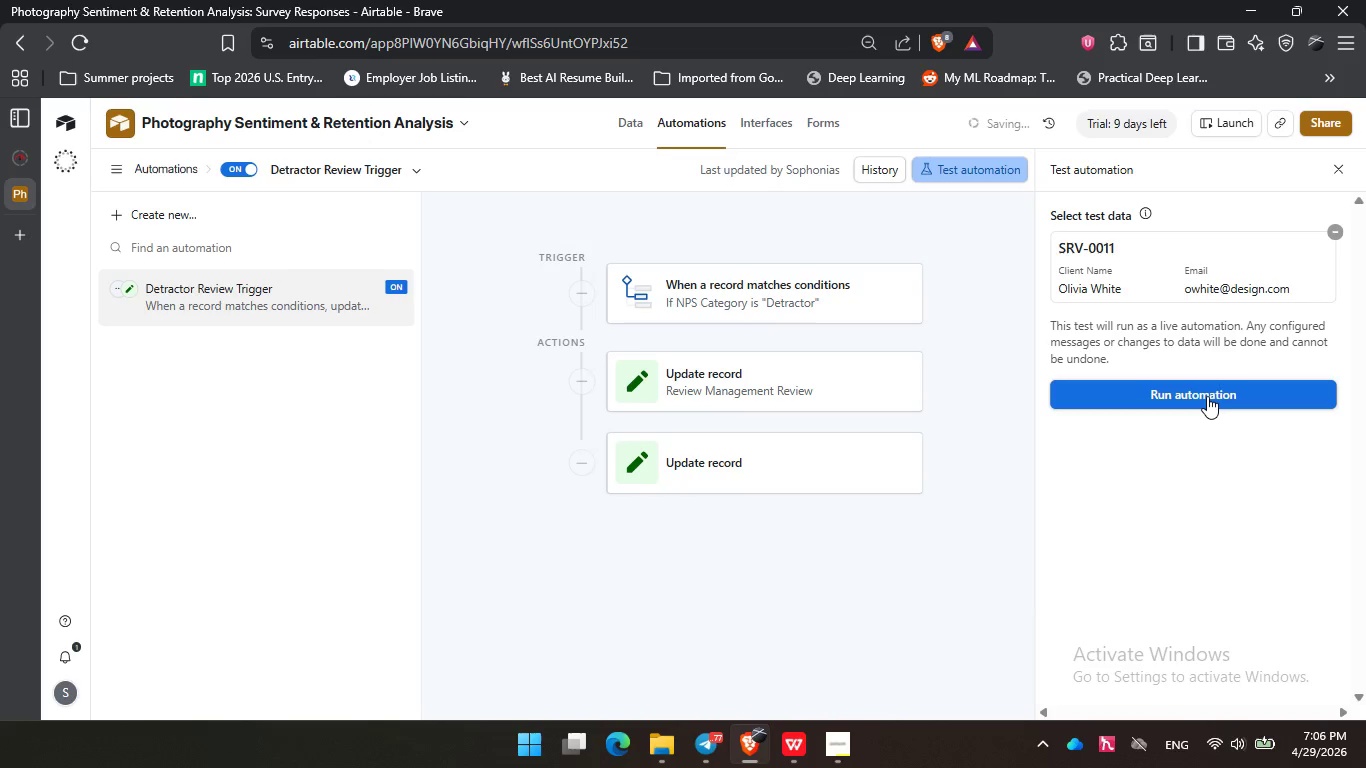 
left_click([1207, 396])
 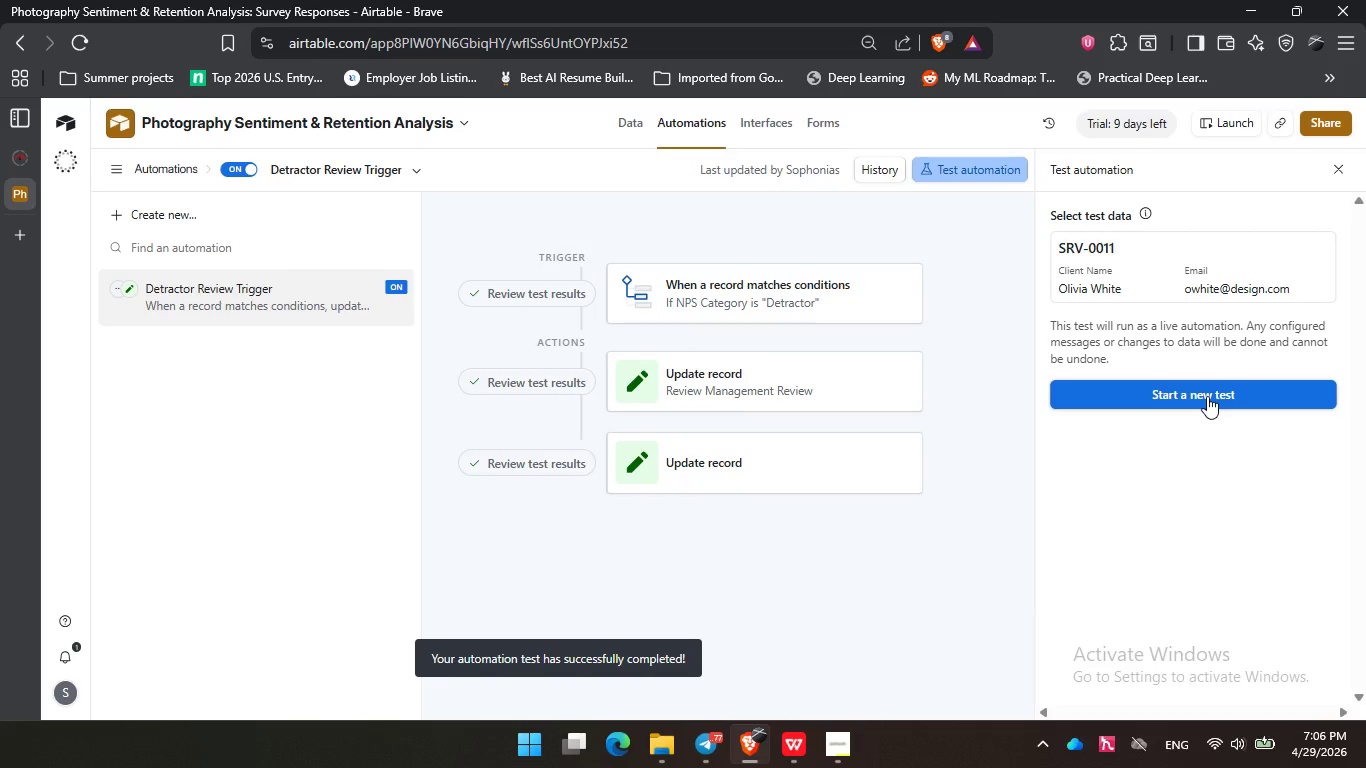 
wait(10.94)
 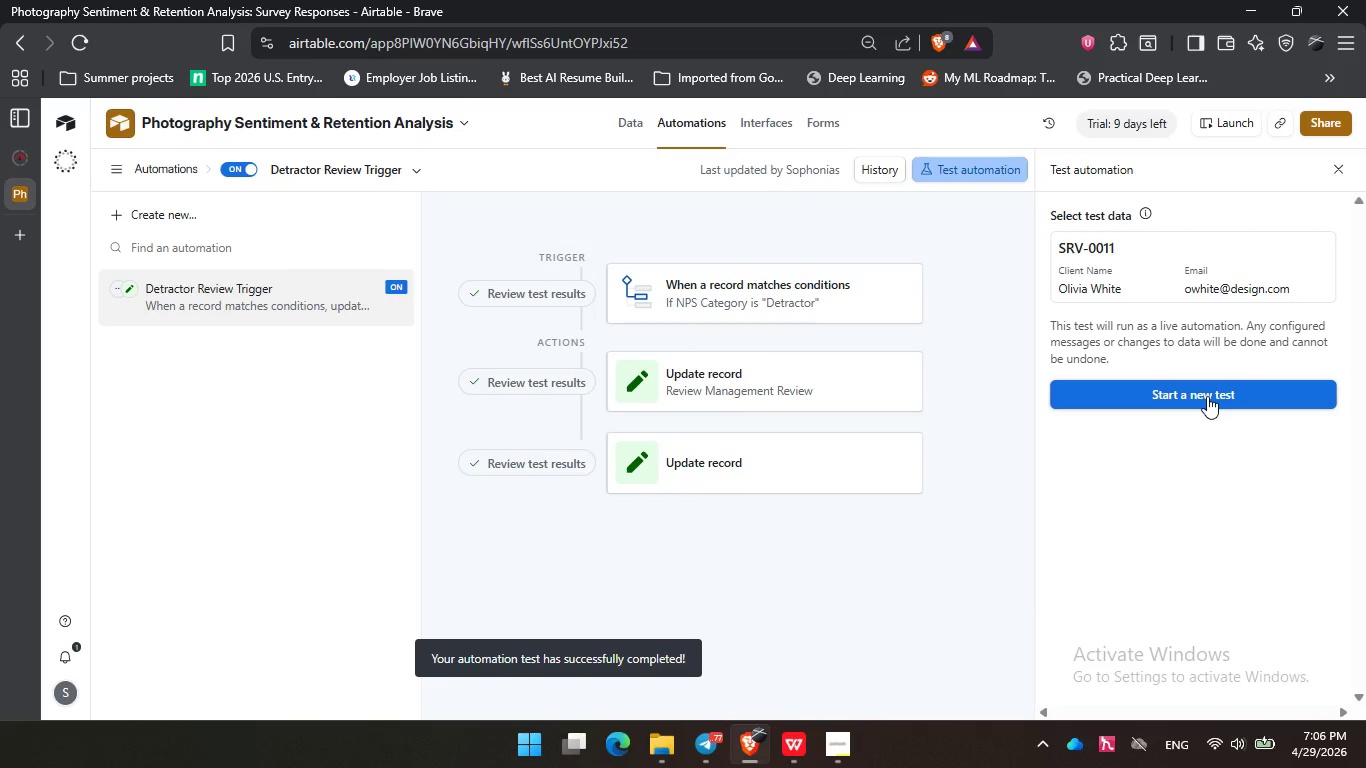 
left_click([1202, 395])
 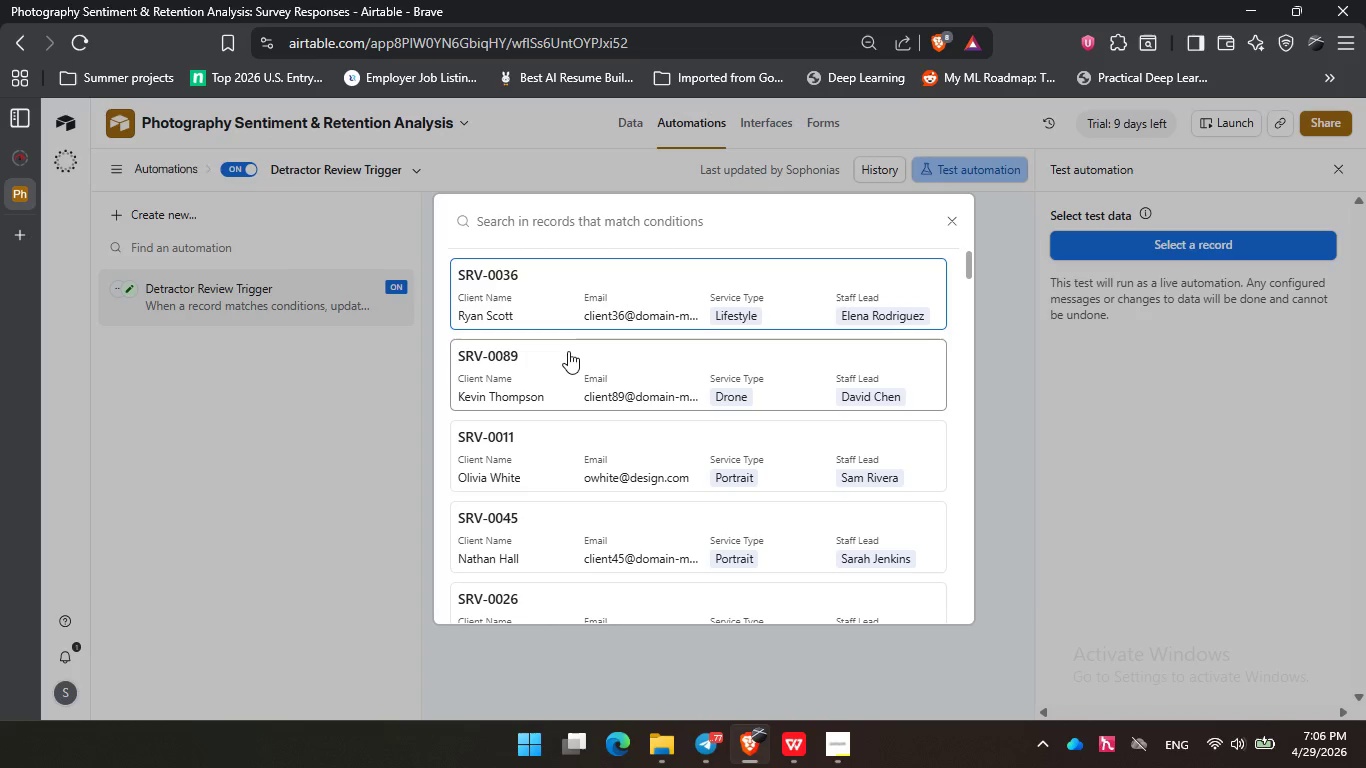 
scroll: coordinate [633, 413], scroll_direction: down, amount: 2.0
 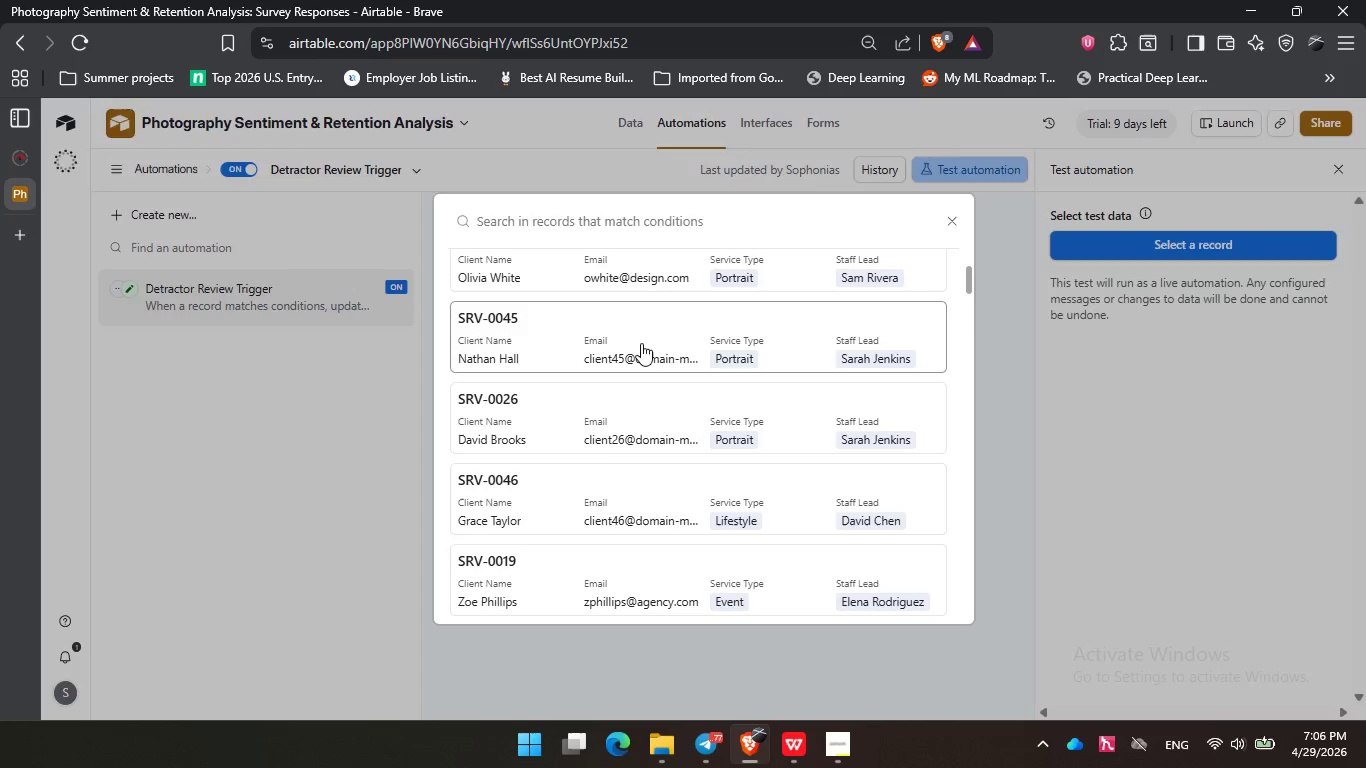 
left_click([641, 343])
 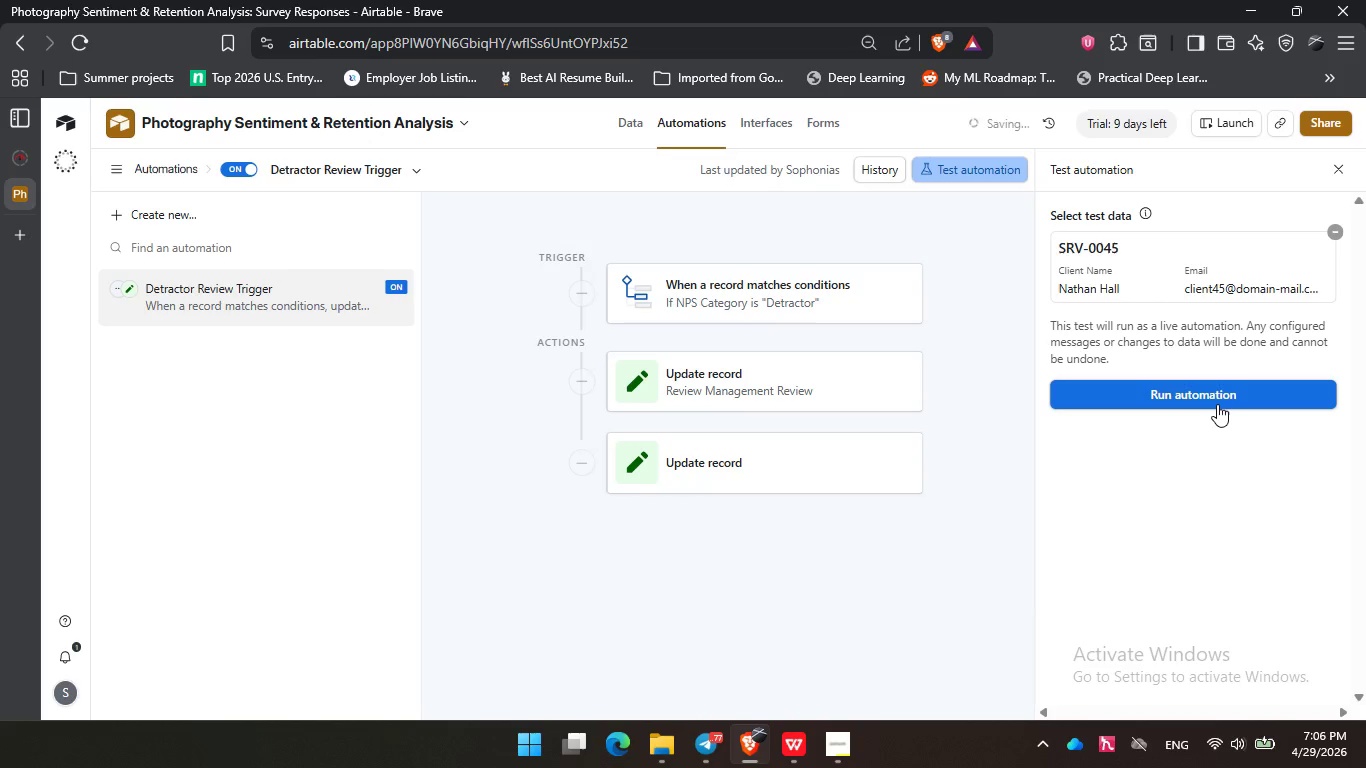 
left_click([1217, 404])
 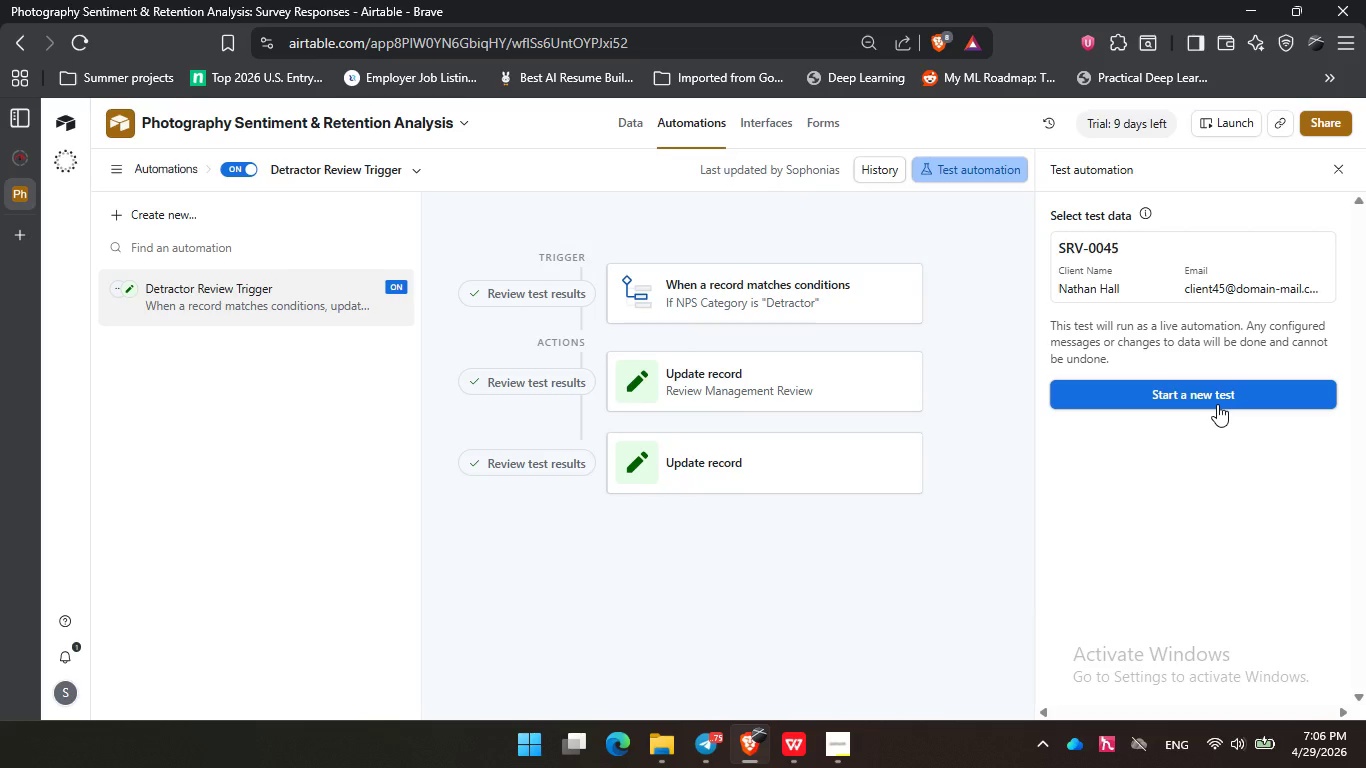 
wait(19.16)
 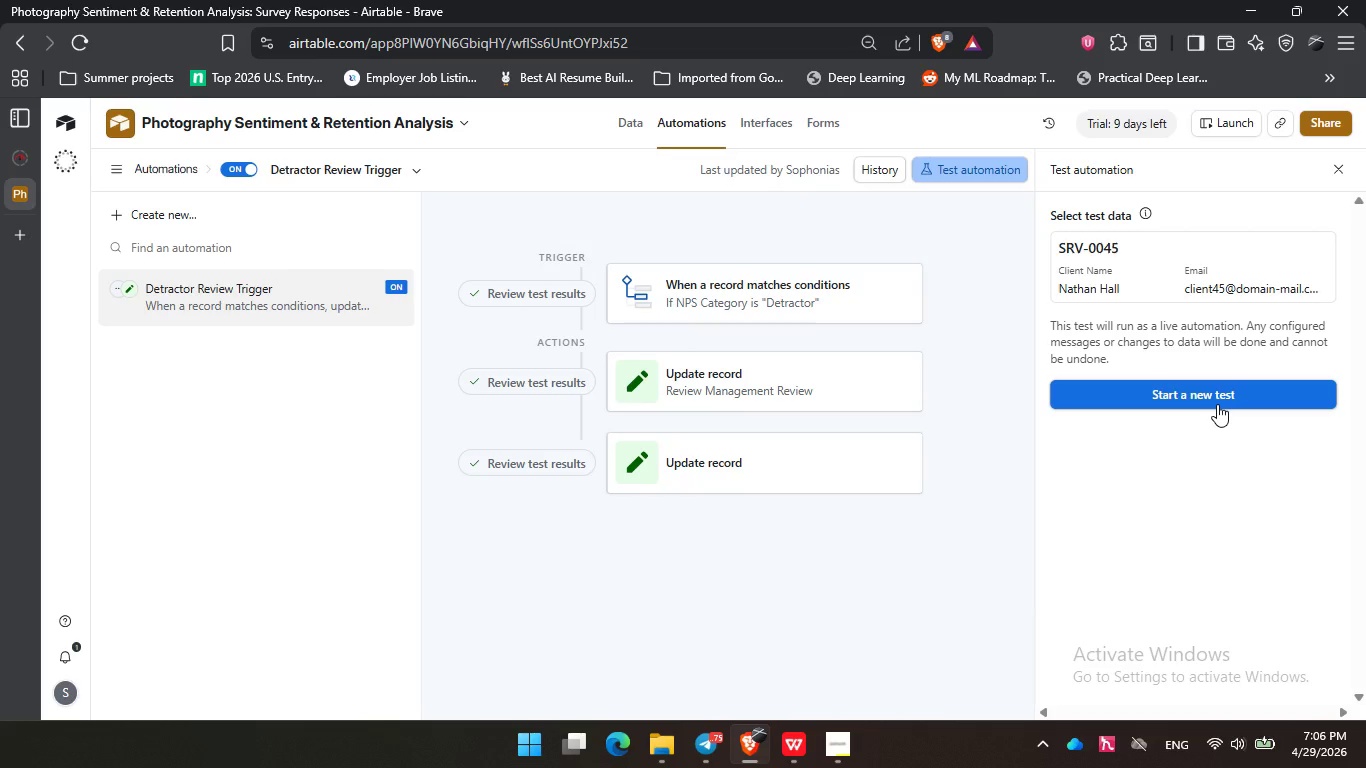 
left_click([1218, 398])
 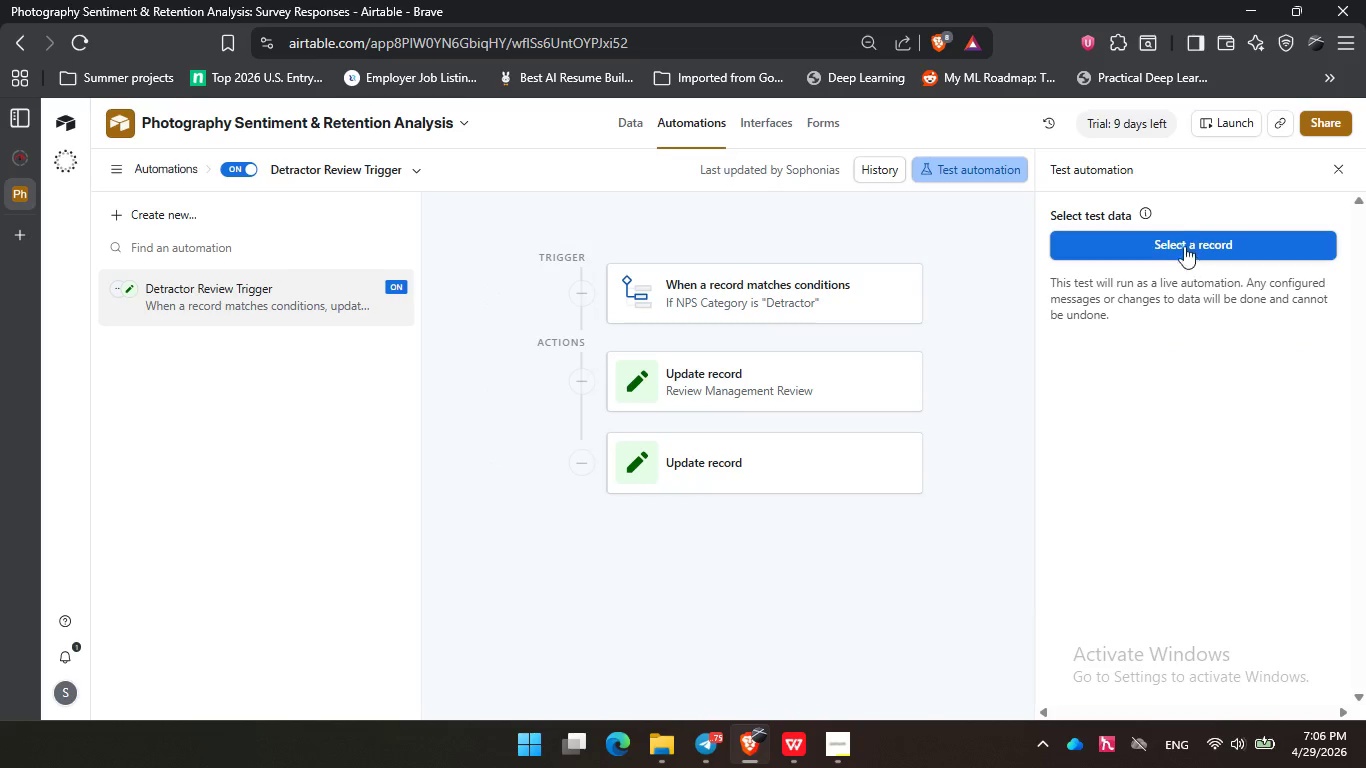 
left_click([1181, 228])
 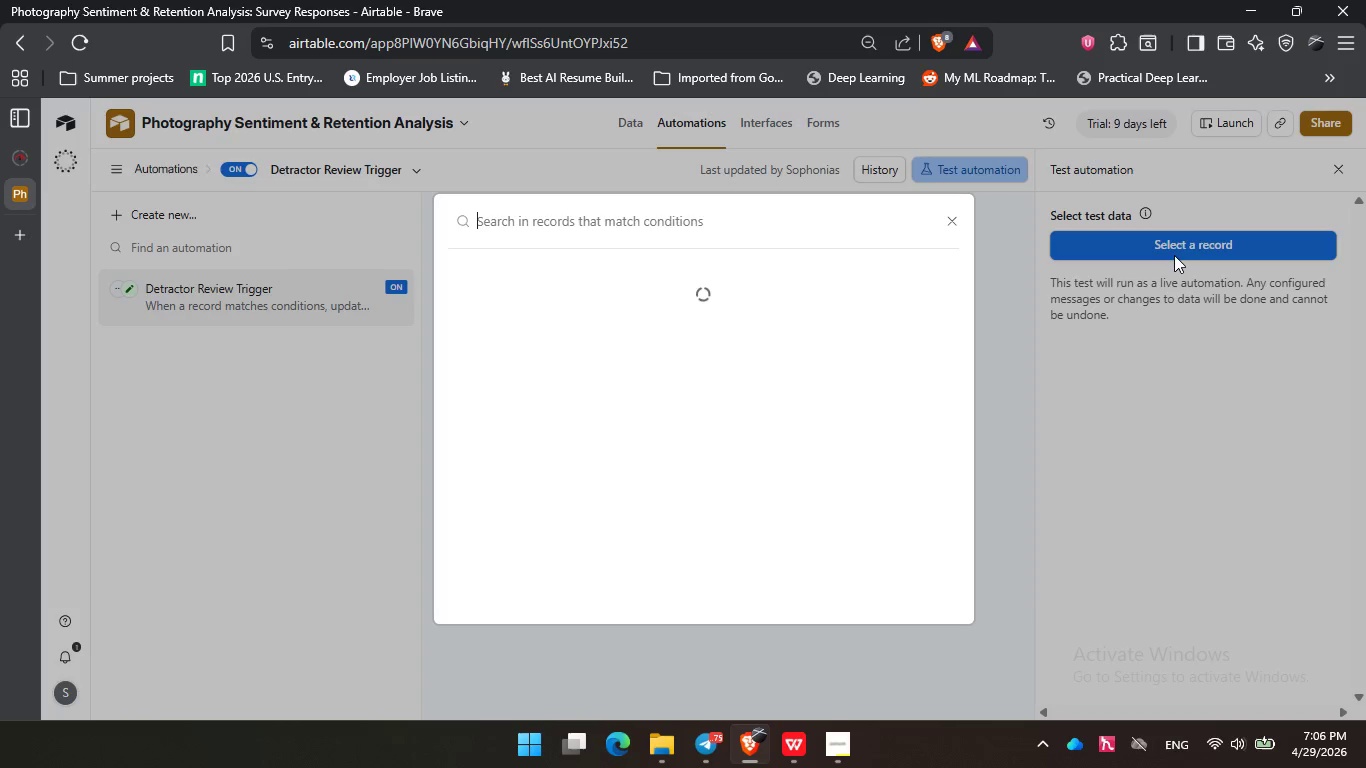 
left_click([1174, 255])
 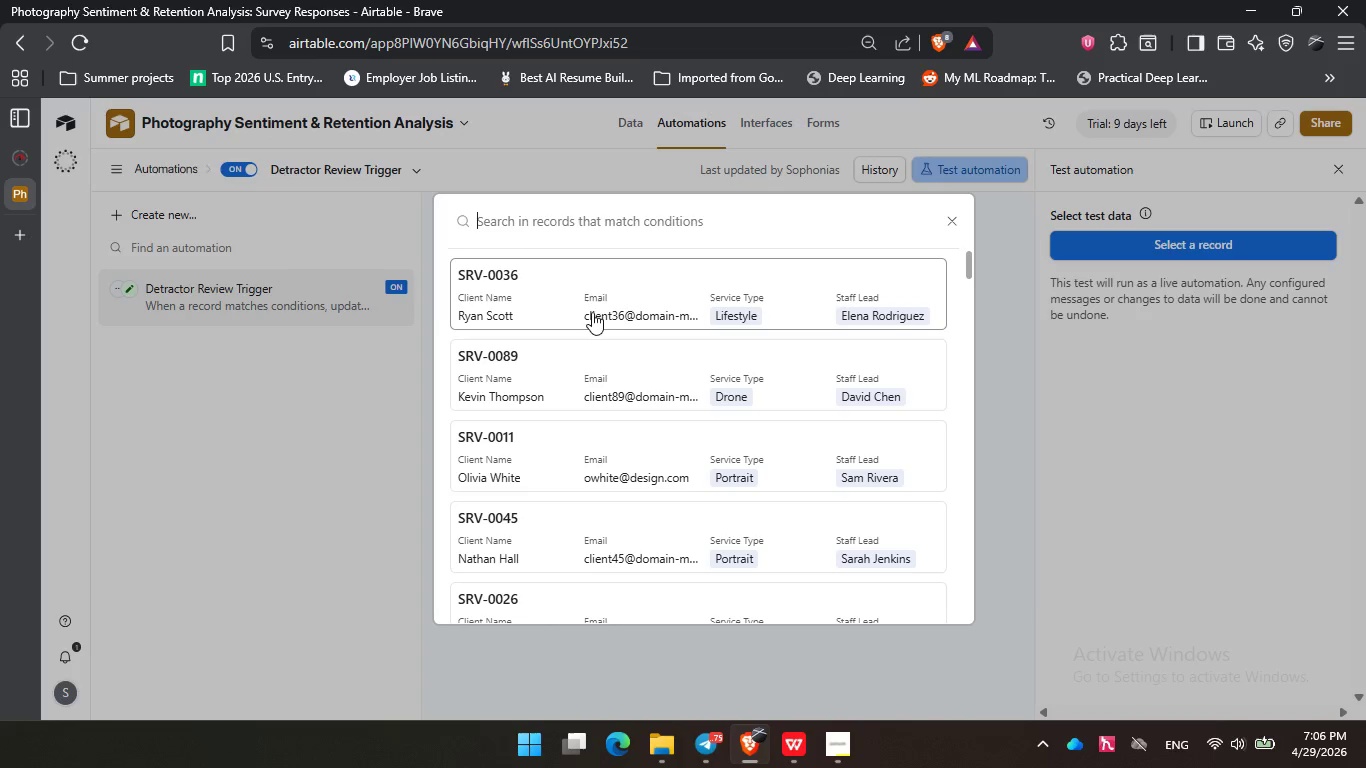 
scroll: coordinate [640, 386], scroll_direction: down, amount: 2.0
 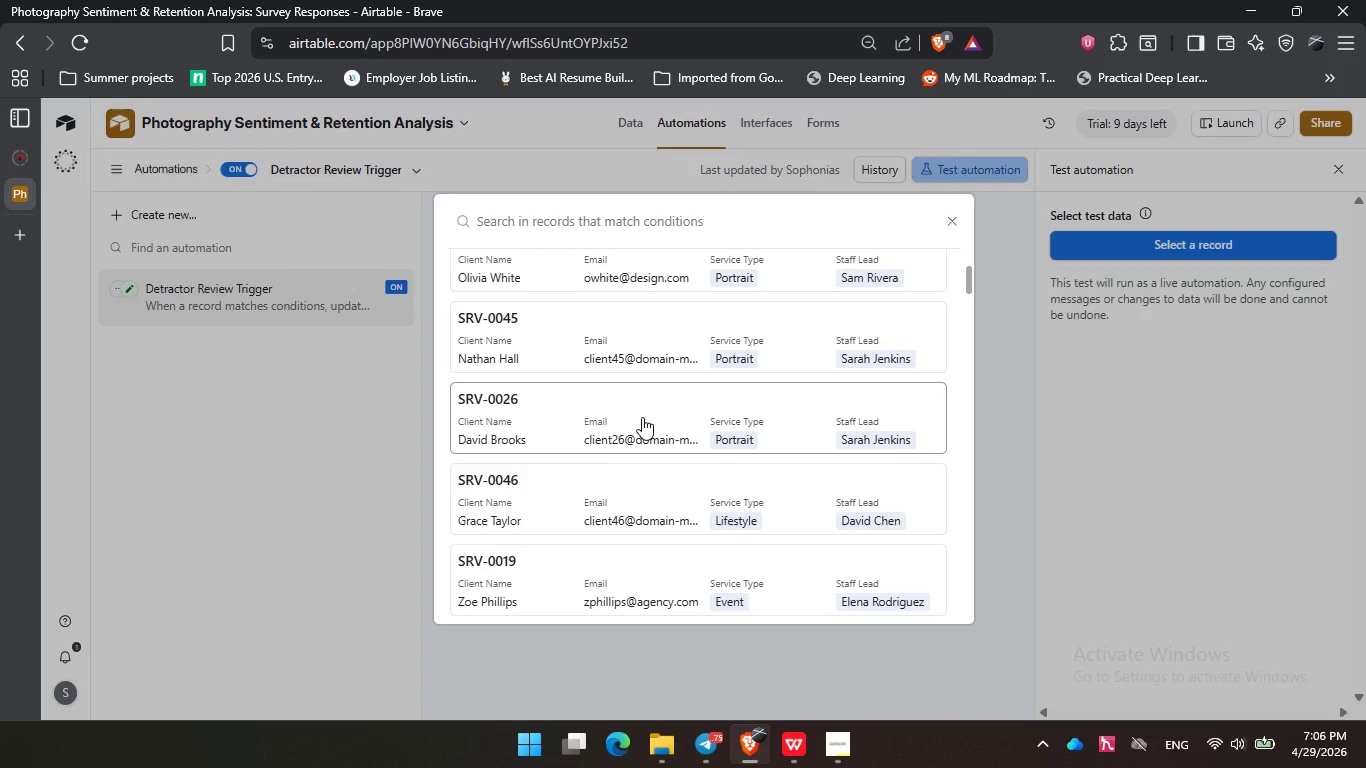 
left_click([642, 417])
 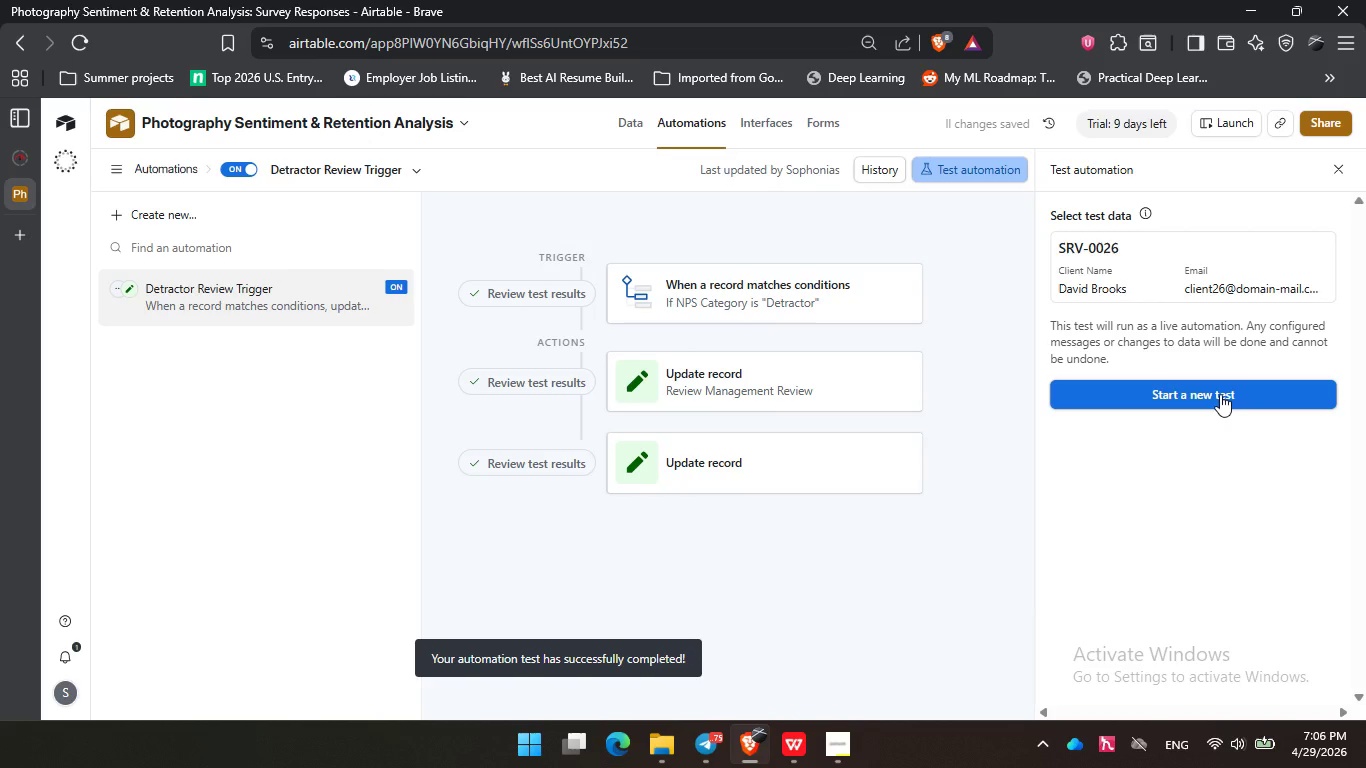 
wait(11.12)
 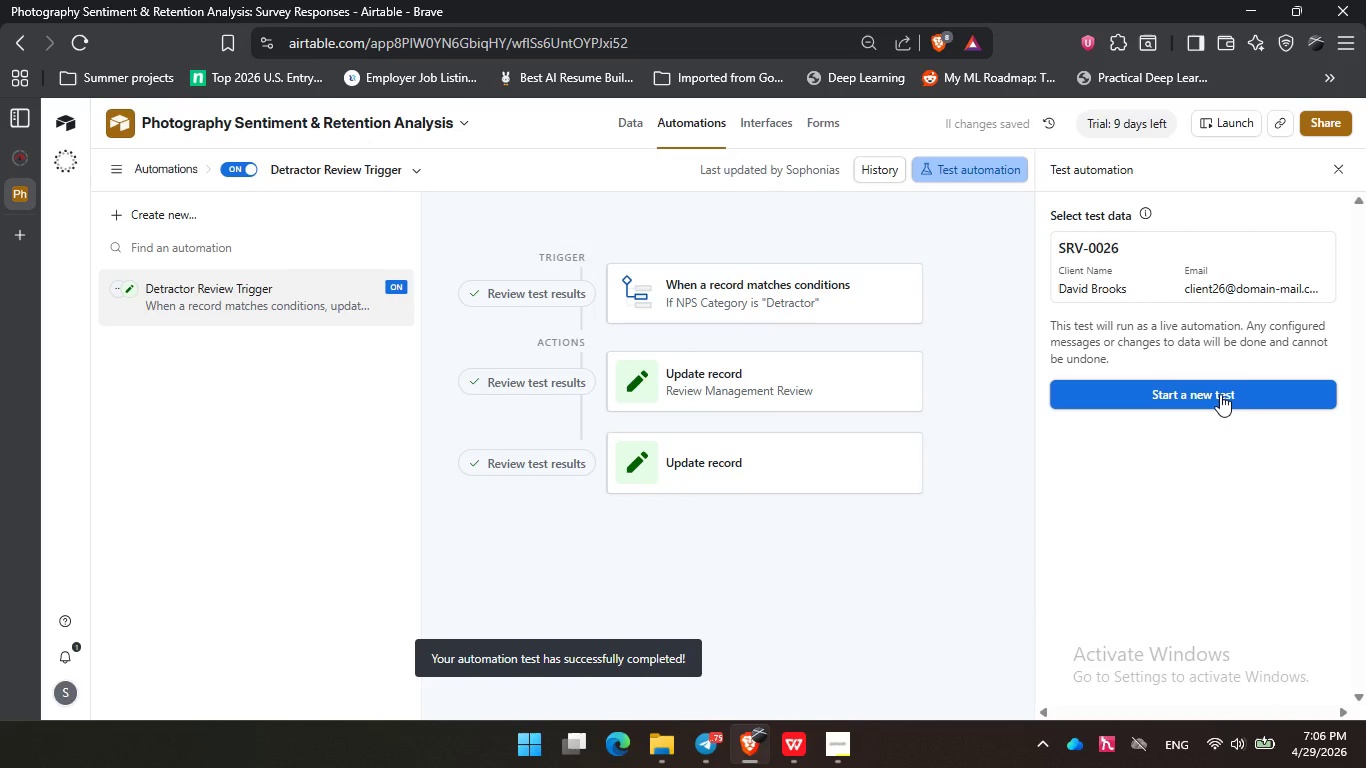 
left_click([1211, 399])
 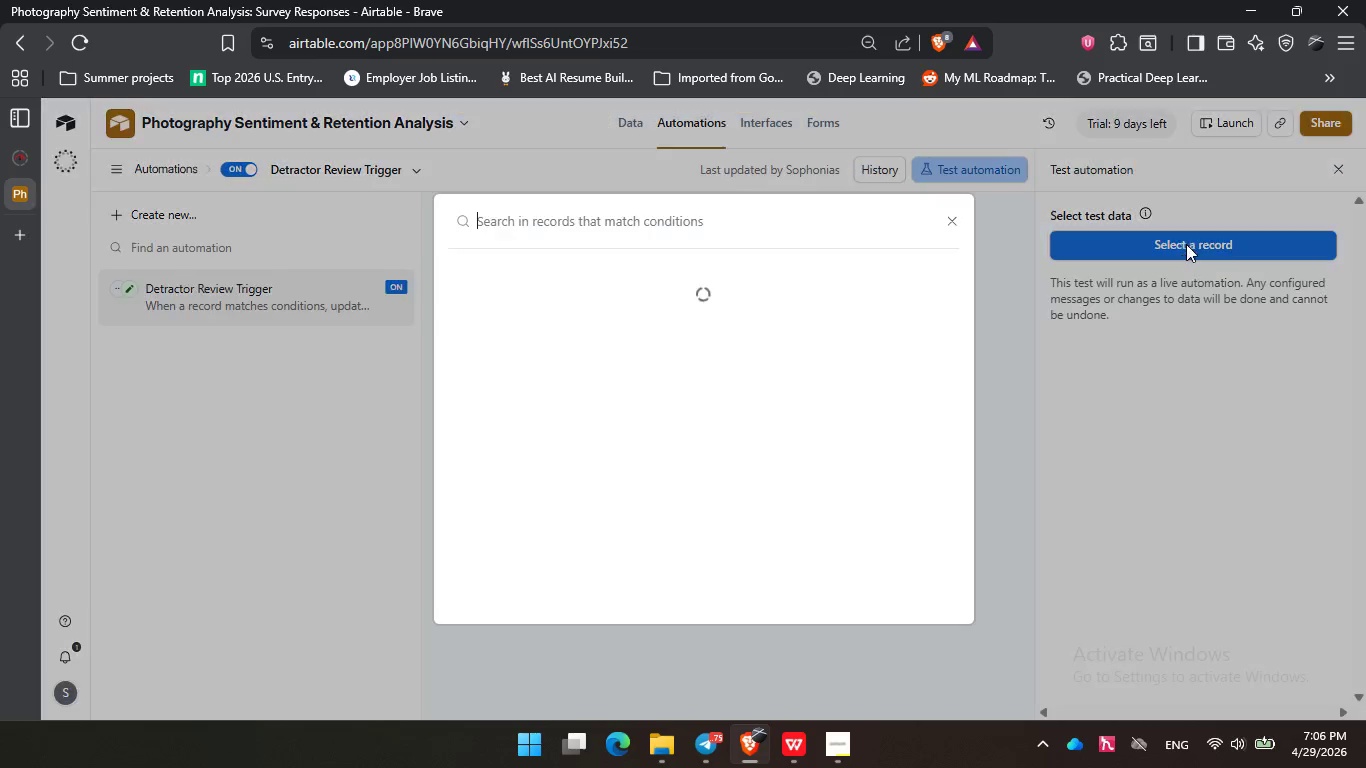 
left_click([1186, 244])
 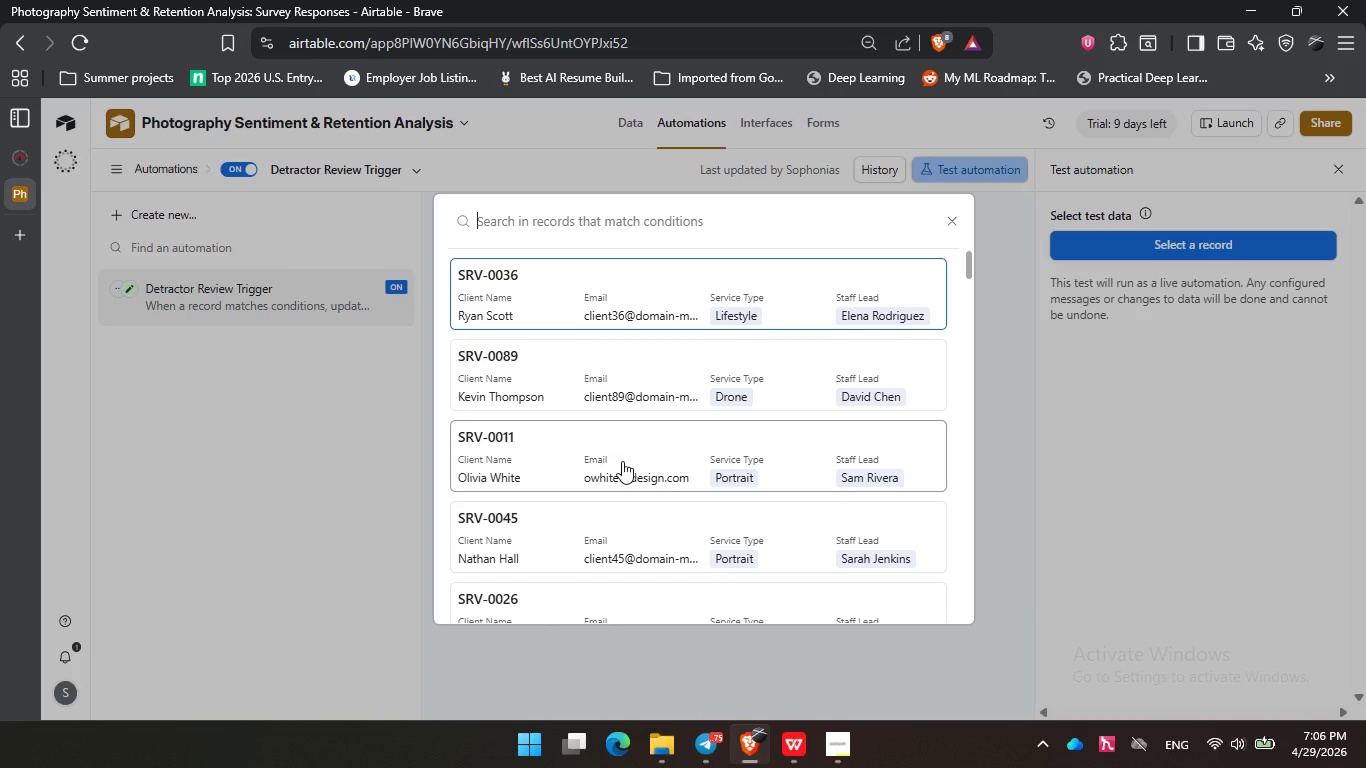 
scroll: coordinate [622, 461], scroll_direction: down, amount: 2.0
 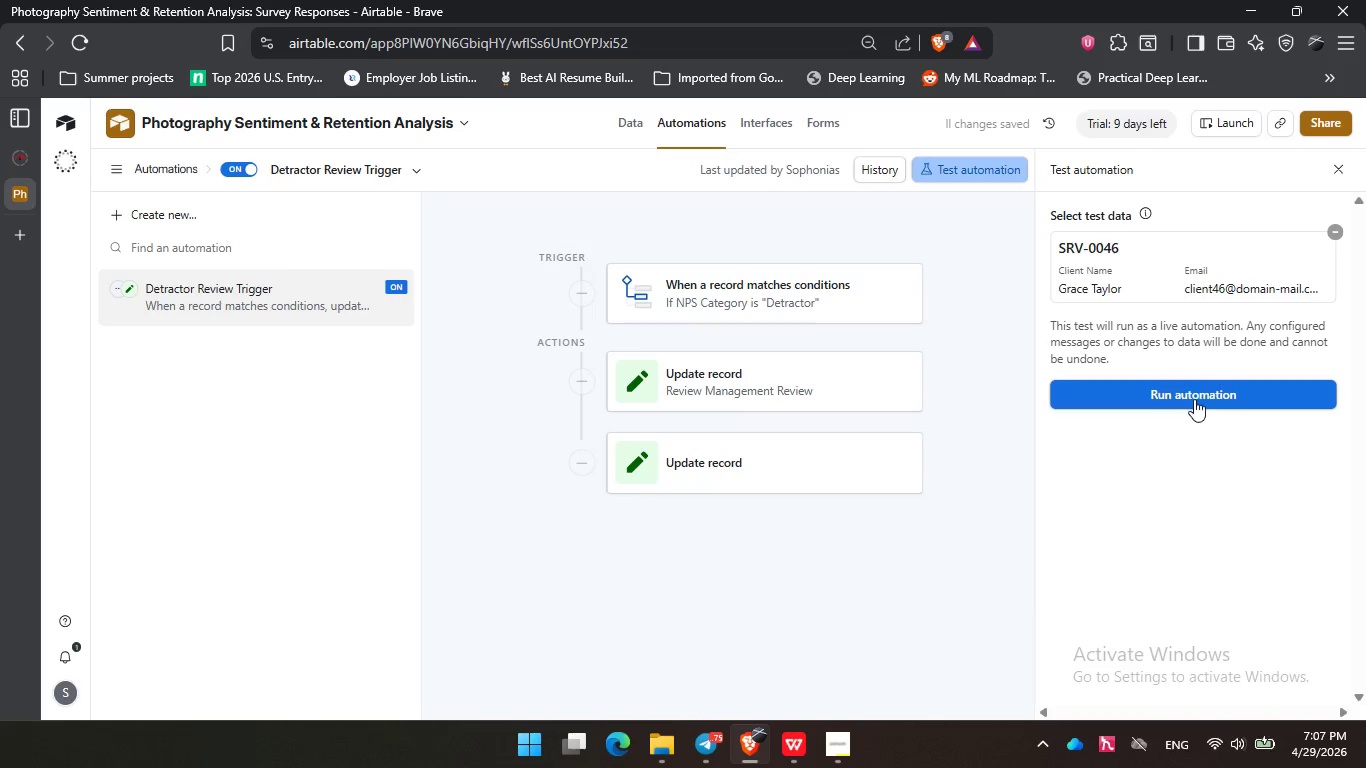 
left_click([1191, 392])
 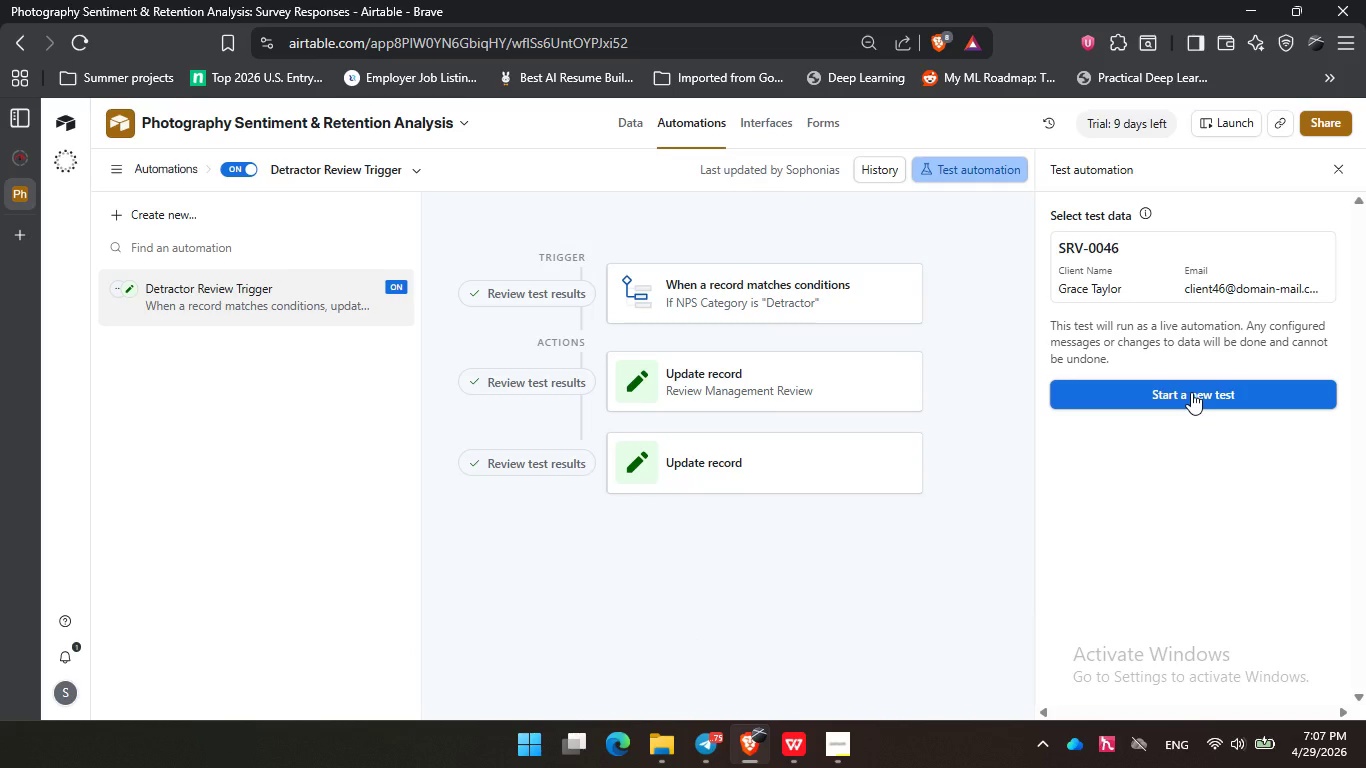 
wait(12.31)
 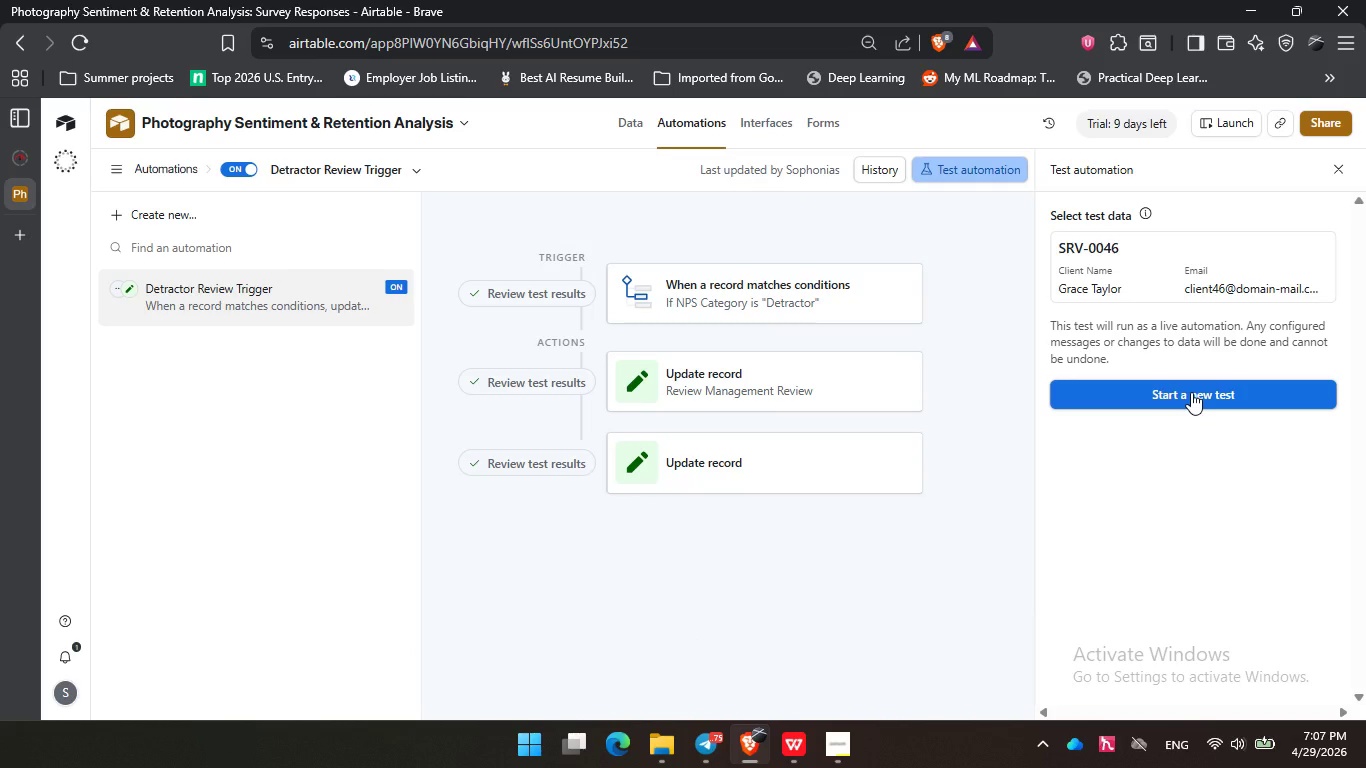 
left_click([1194, 393])
 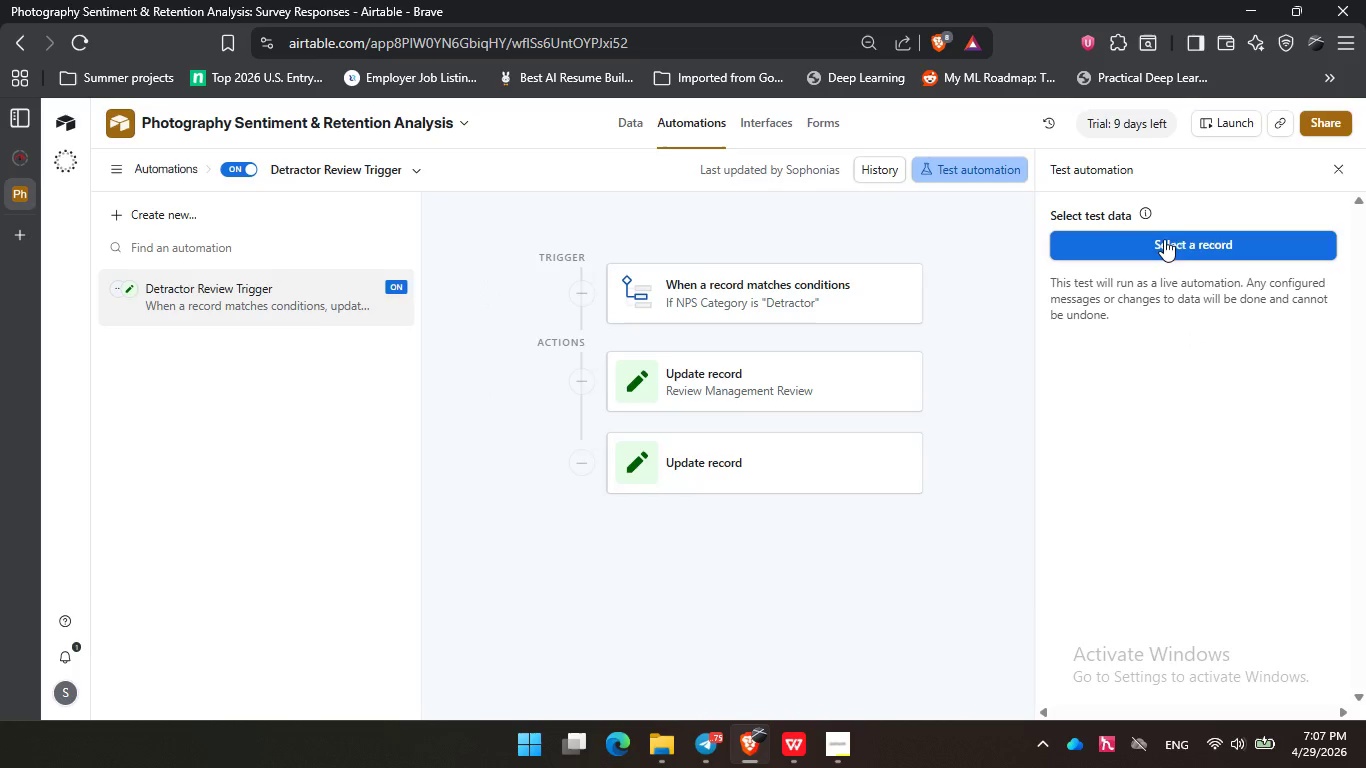 
double_click([1164, 239])
 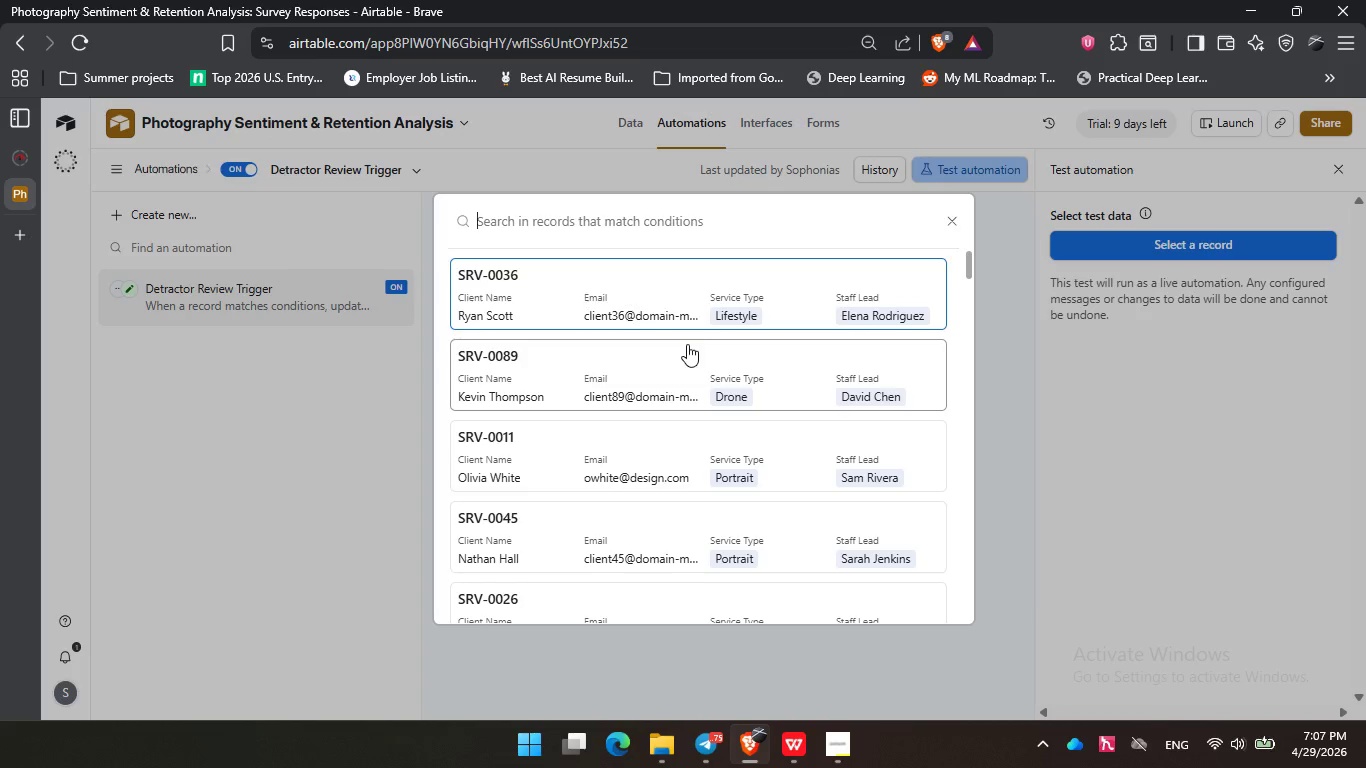 
scroll: coordinate [687, 344], scroll_direction: down, amount: 4.0
 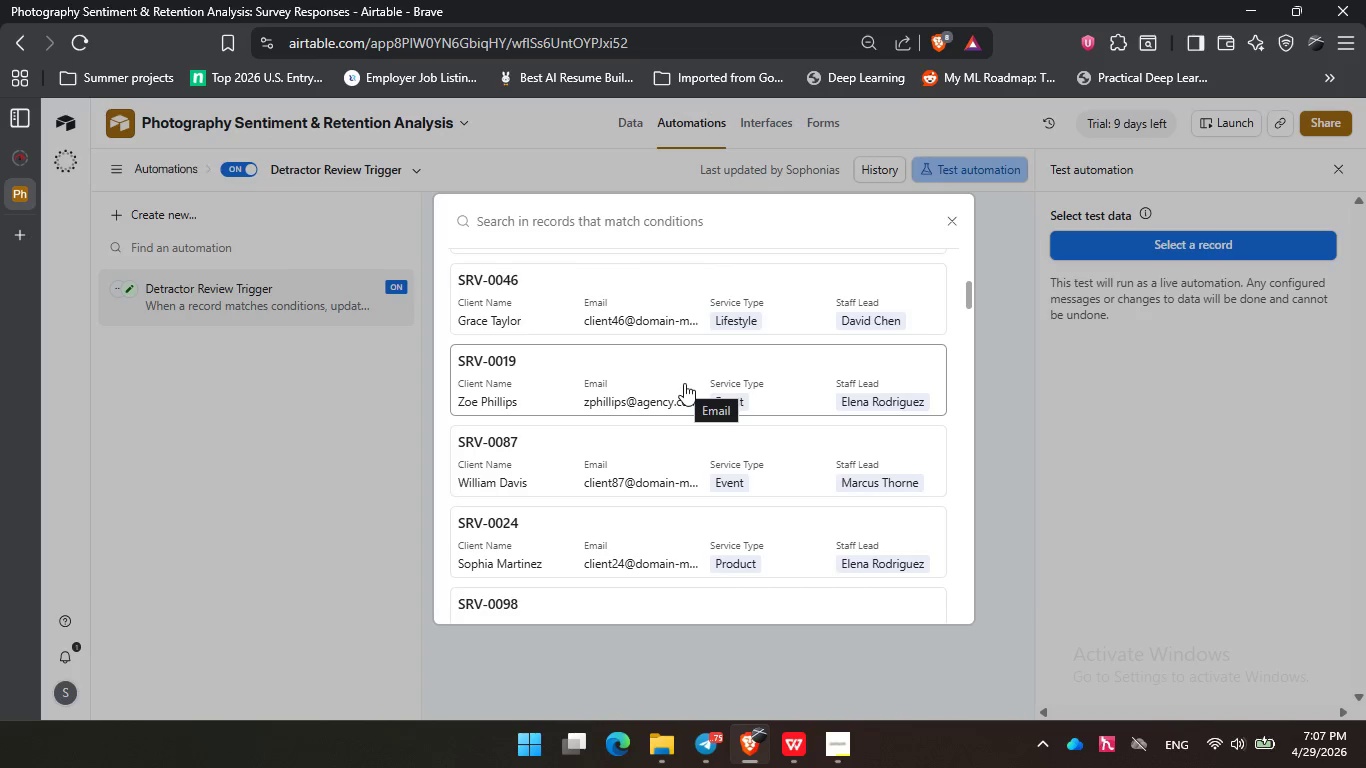 
left_click([685, 383])
 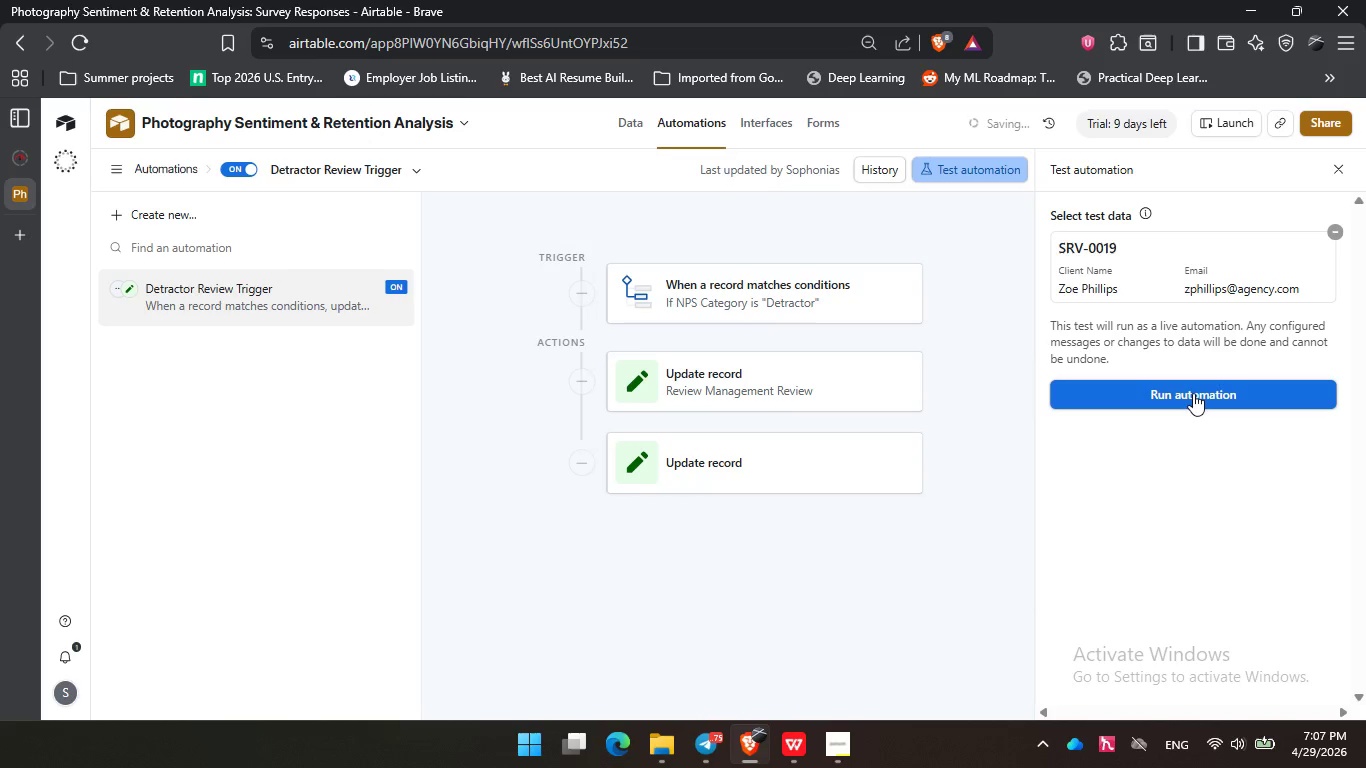 
left_click([1193, 393])
 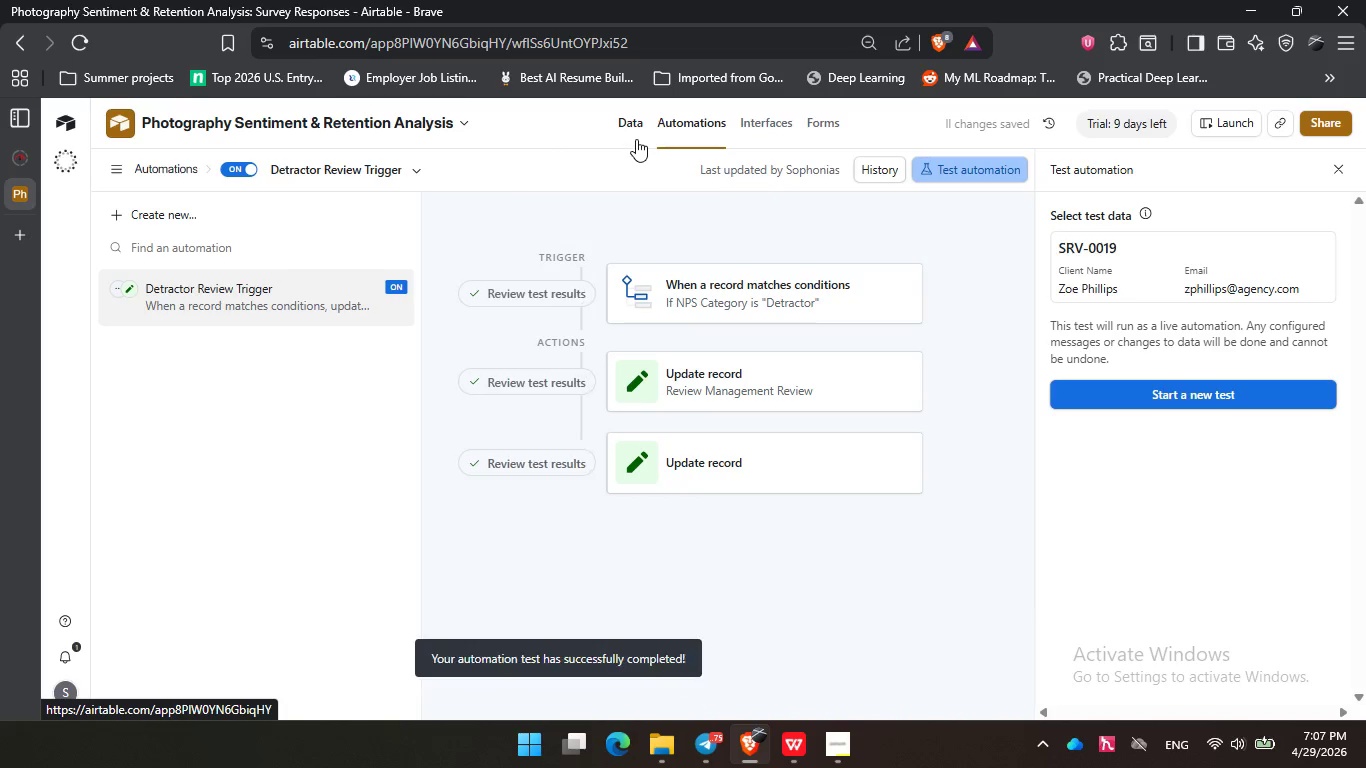 
left_click([634, 130])
 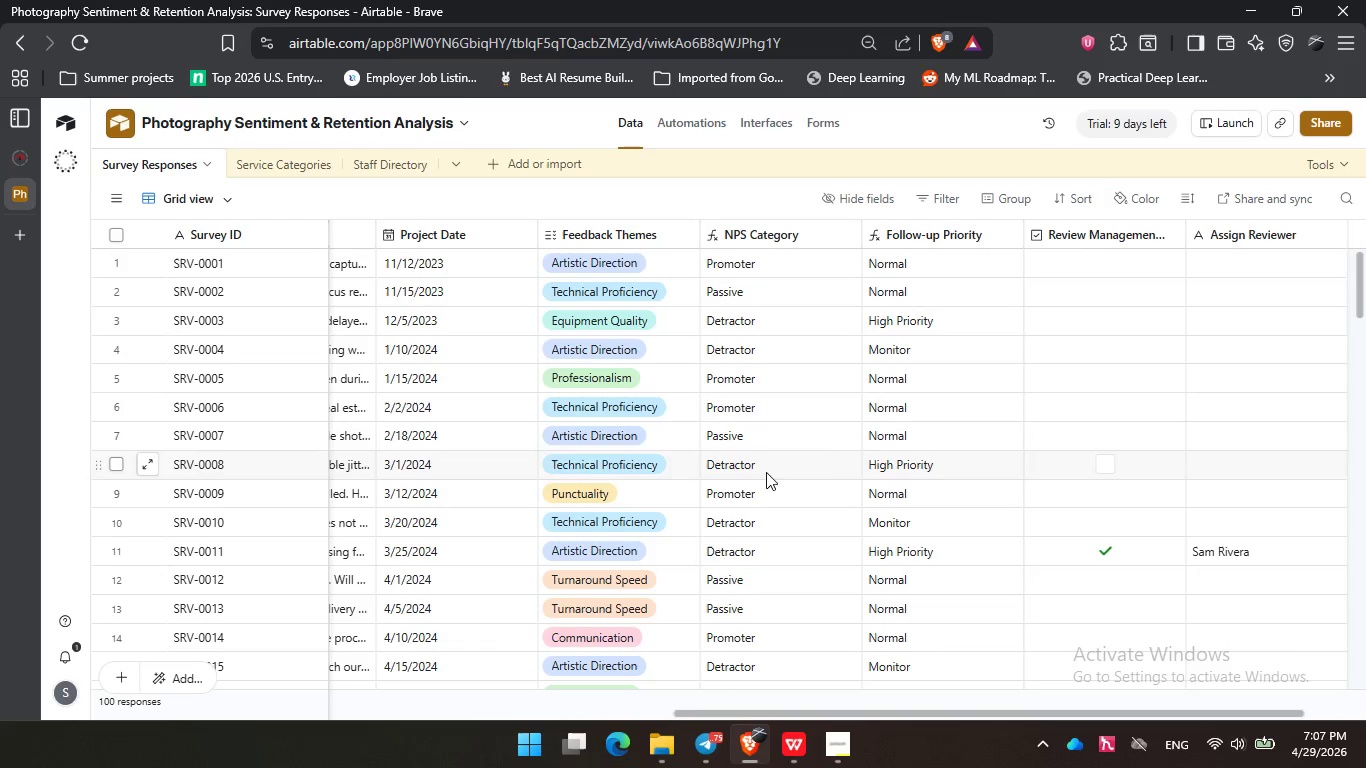 
wait(5.55)
 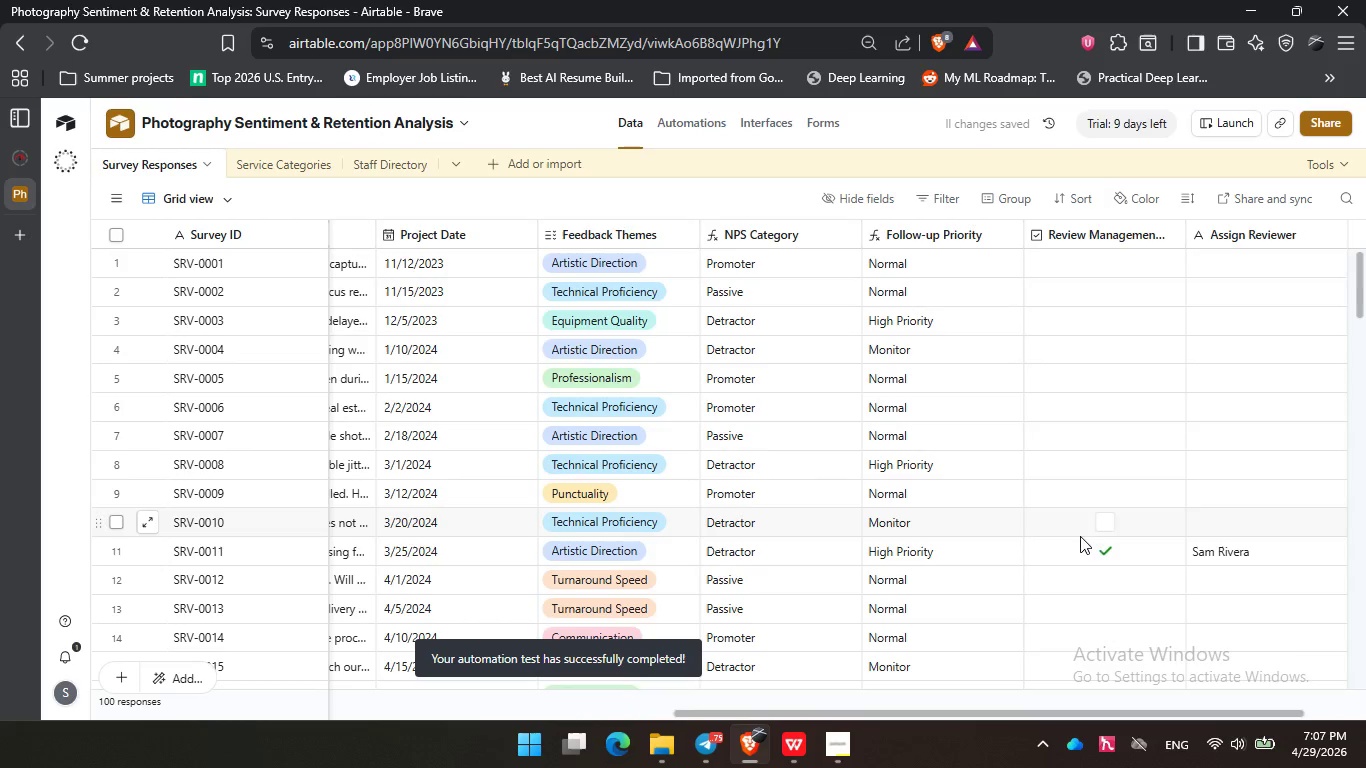 
left_click([728, 127])
 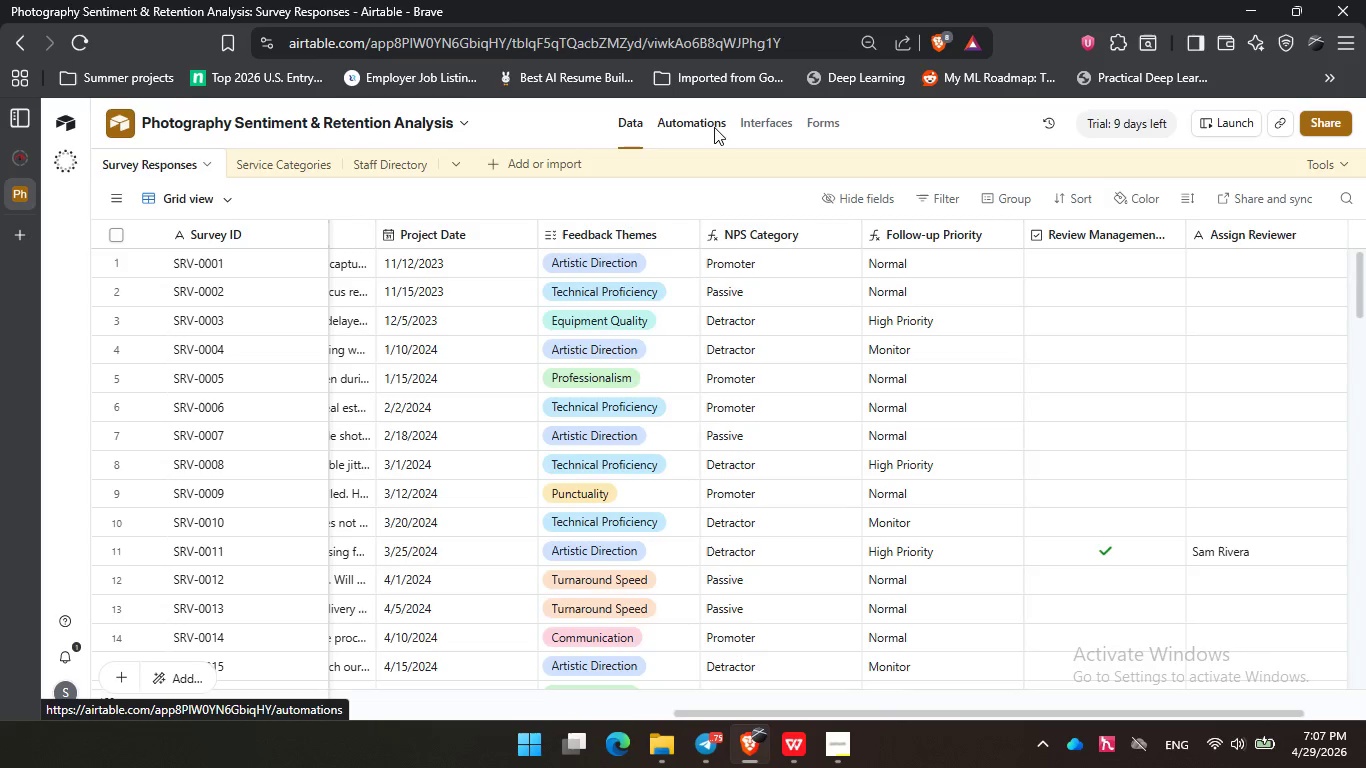 
left_click([714, 127])
 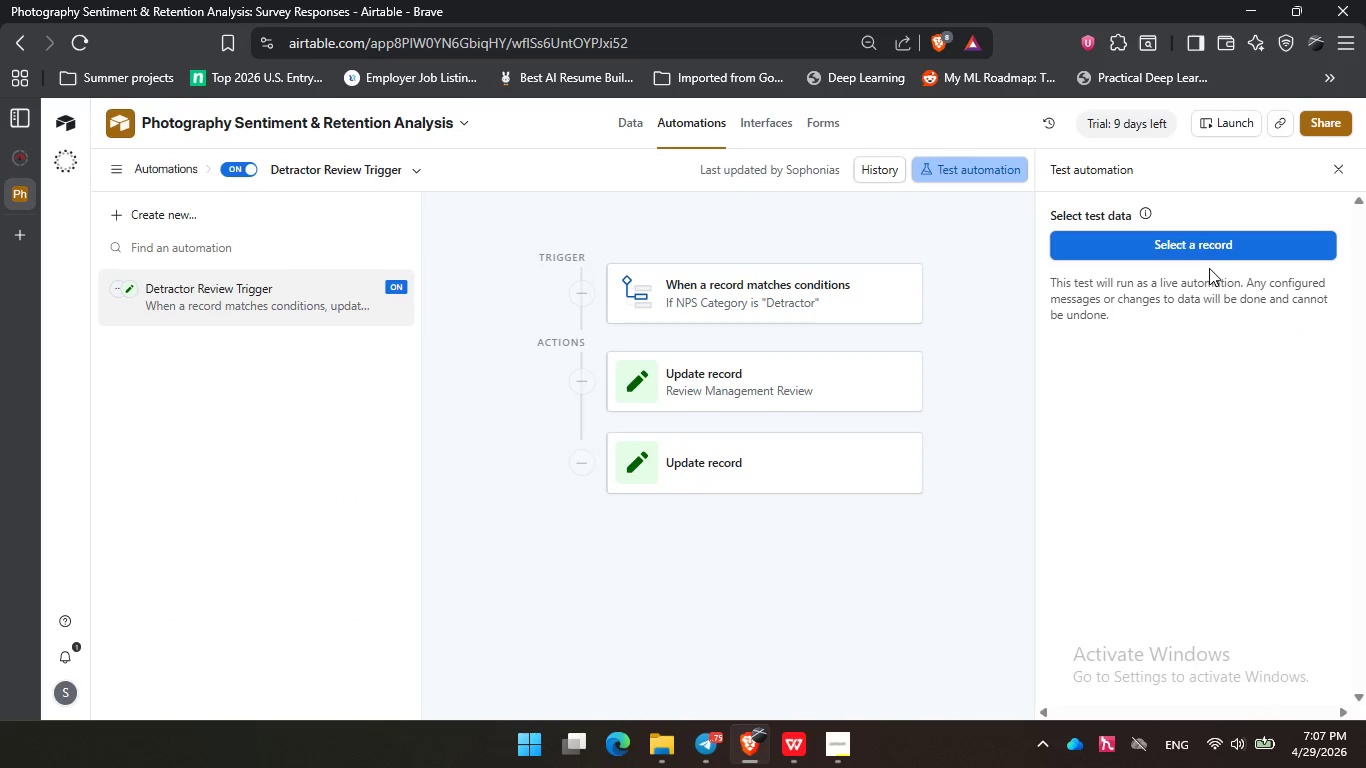 
left_click([1187, 252])
 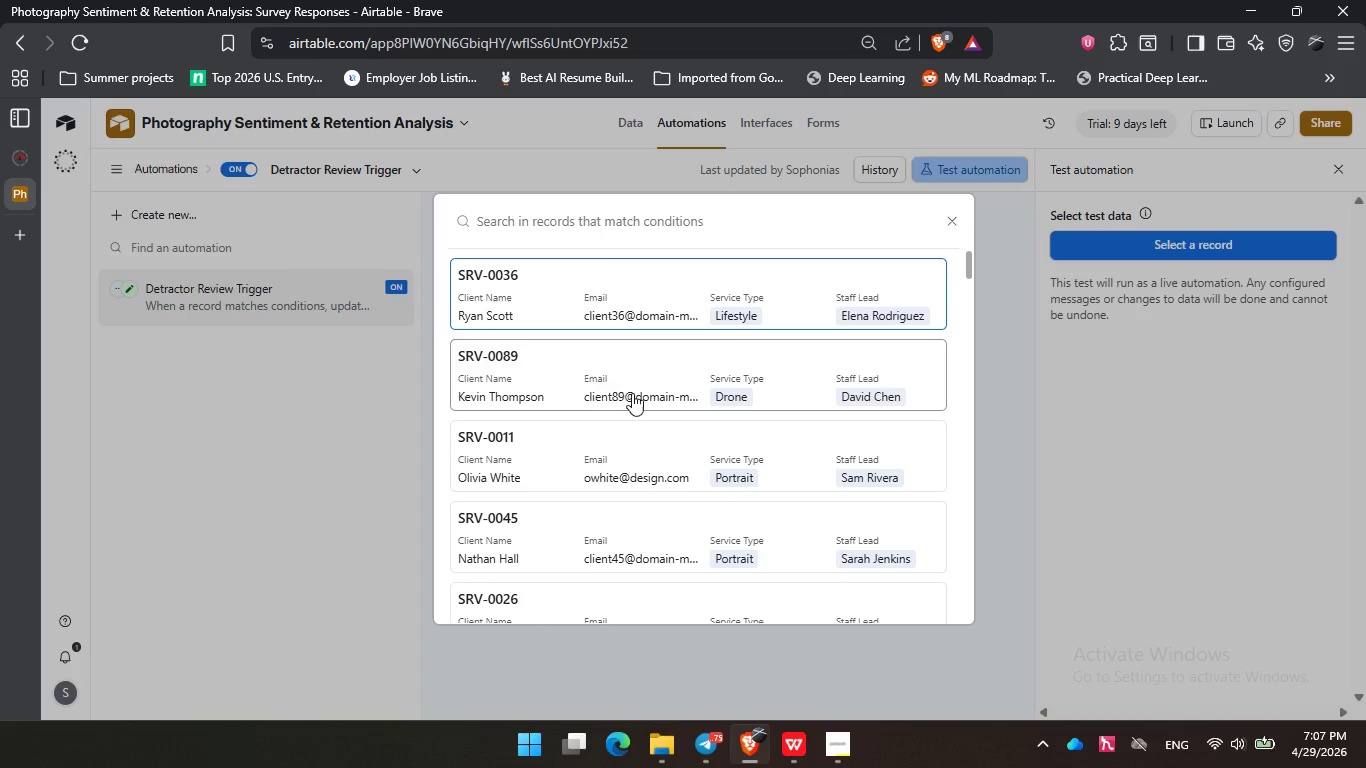 
scroll: coordinate [633, 393], scroll_direction: down, amount: 3.0
 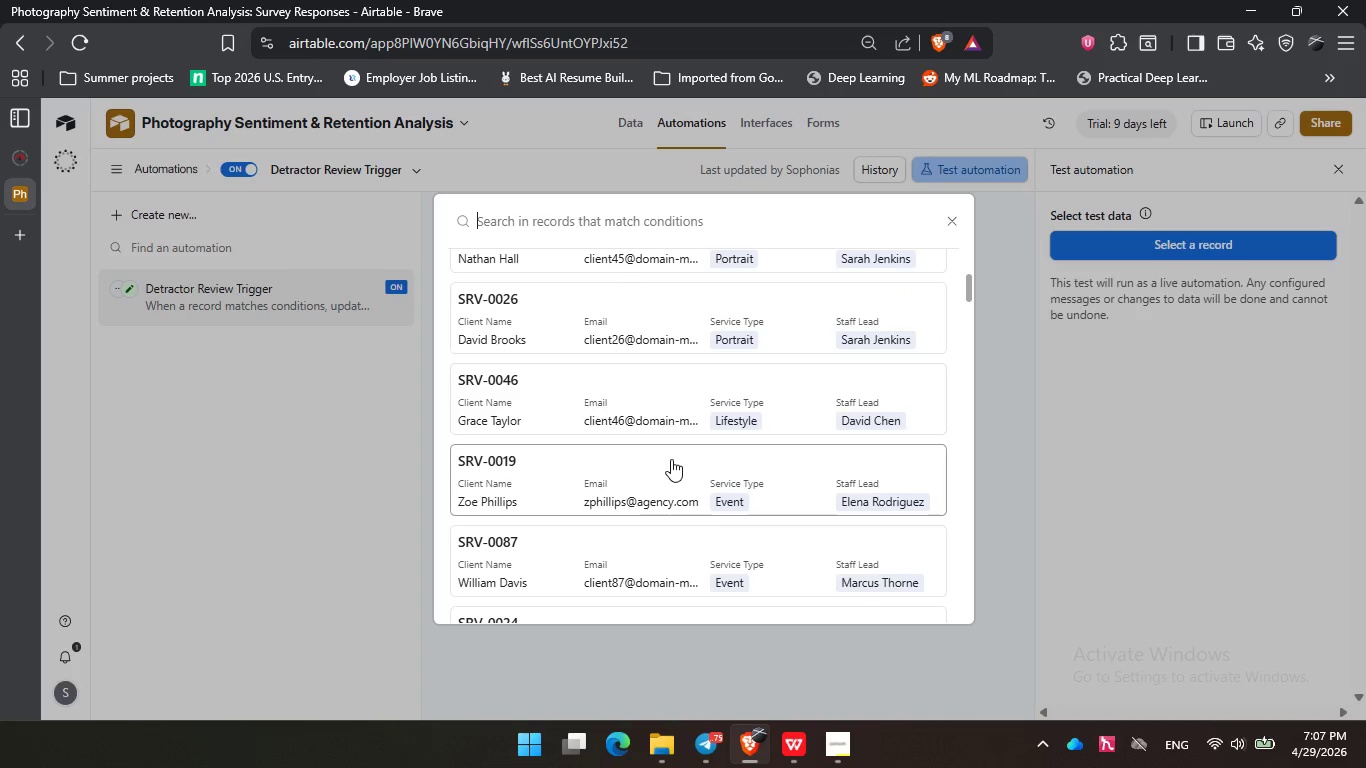 
left_click([671, 459])
 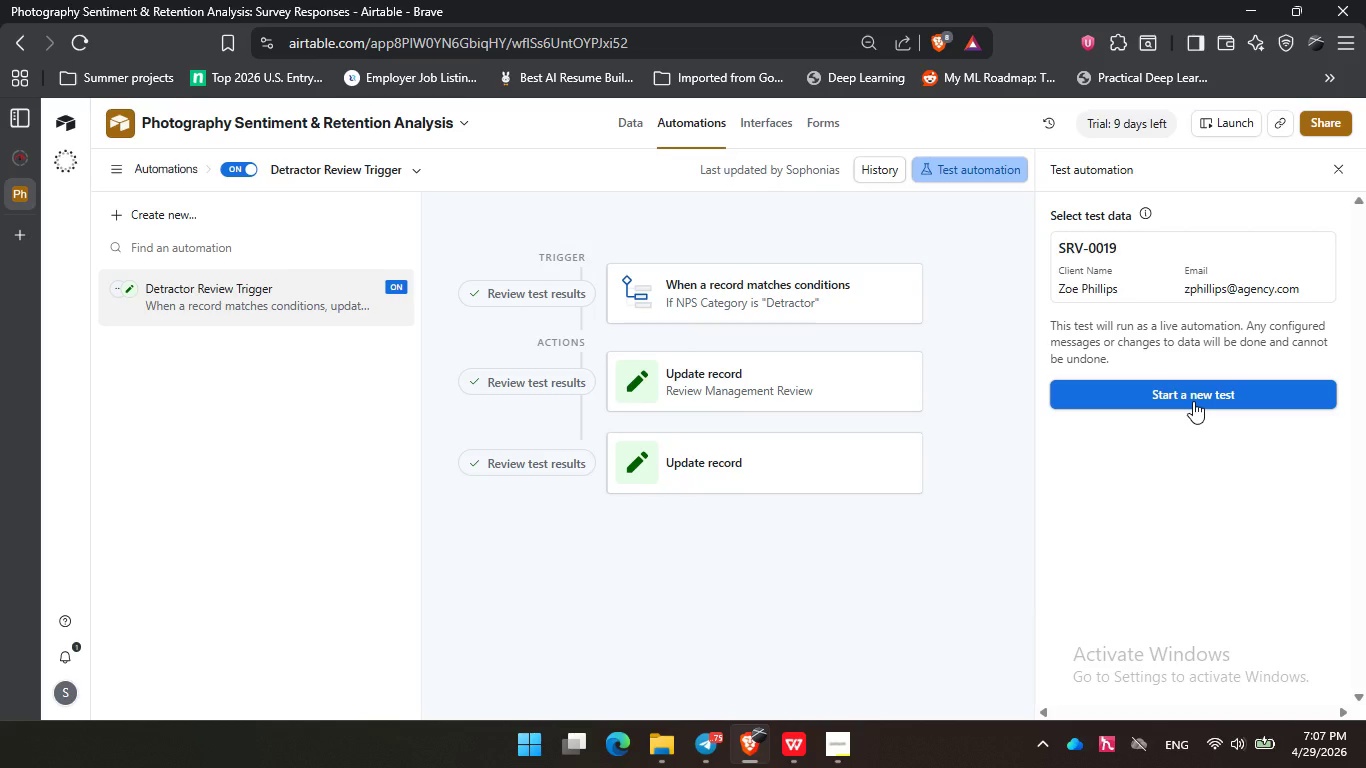 
wait(18.52)
 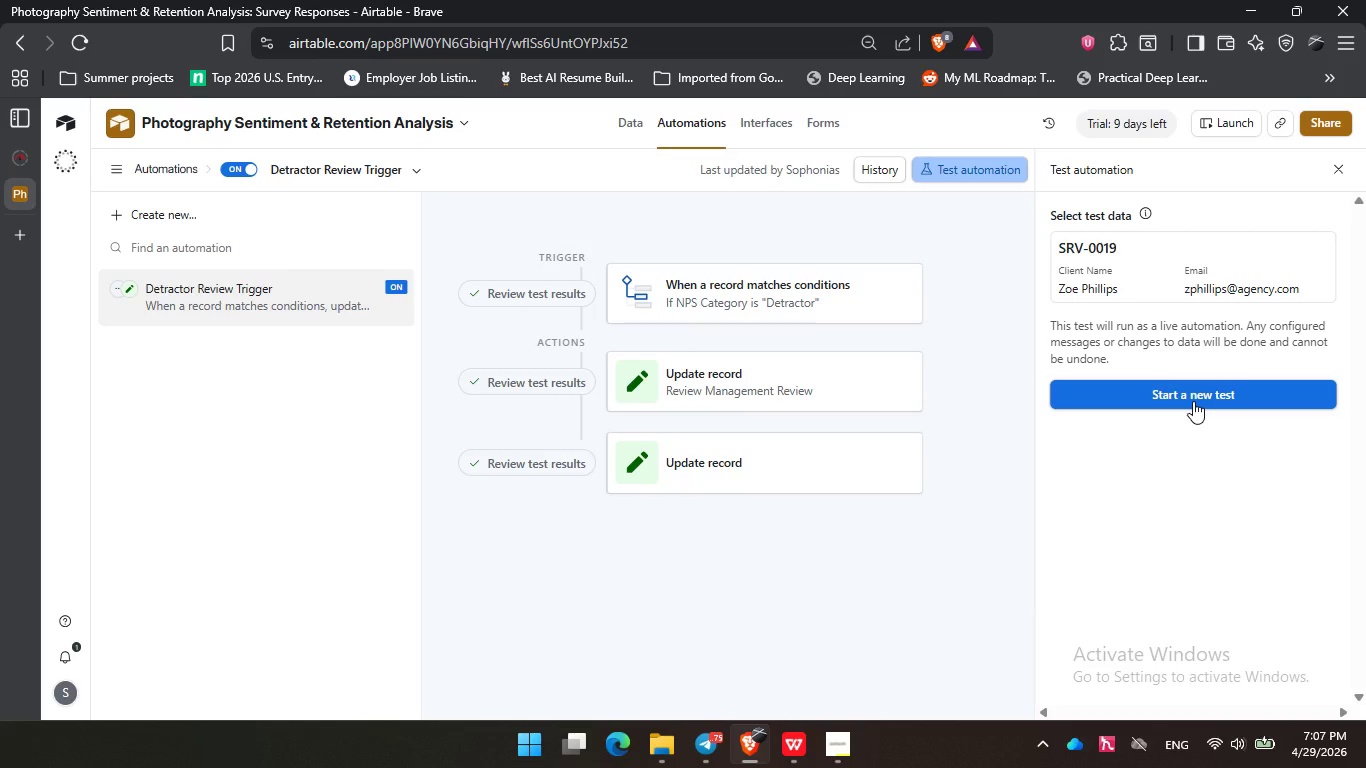 
left_click([1193, 401])
 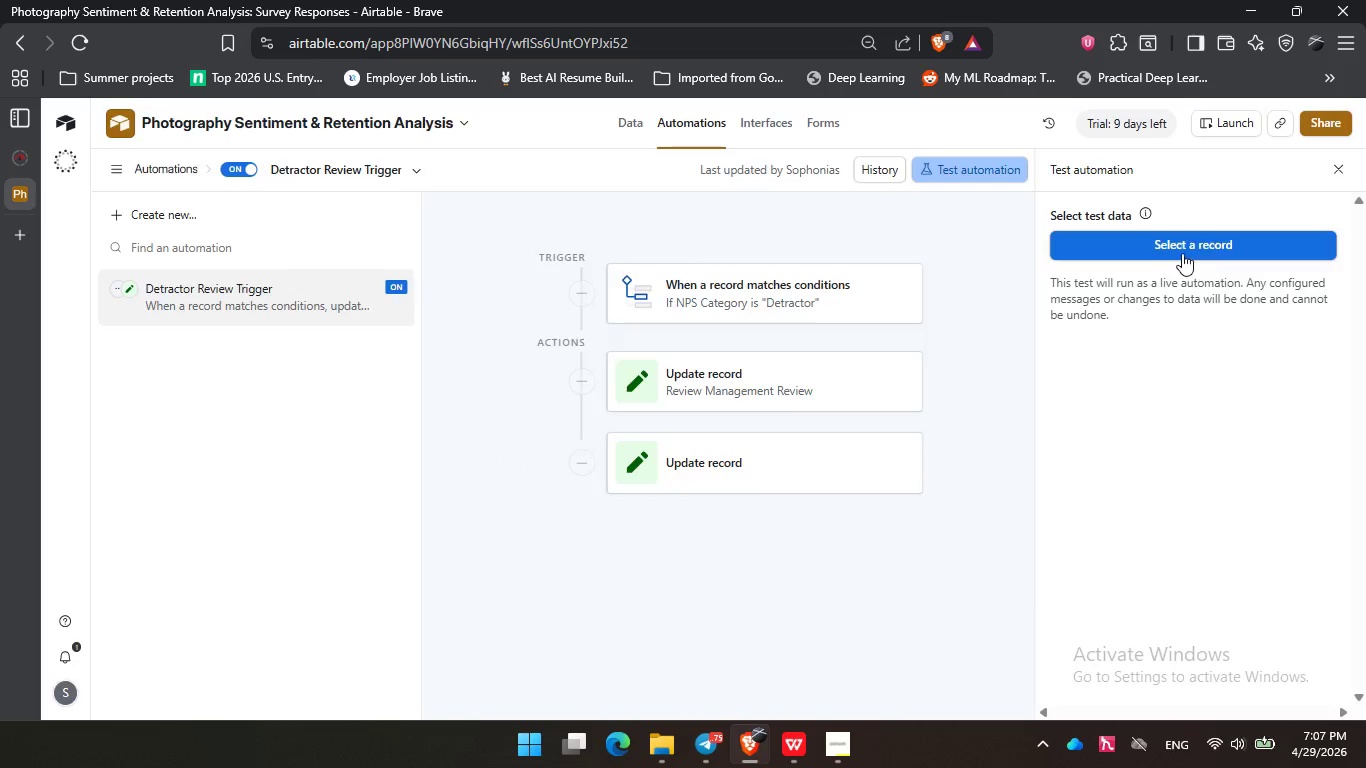 
left_click([1182, 253])
 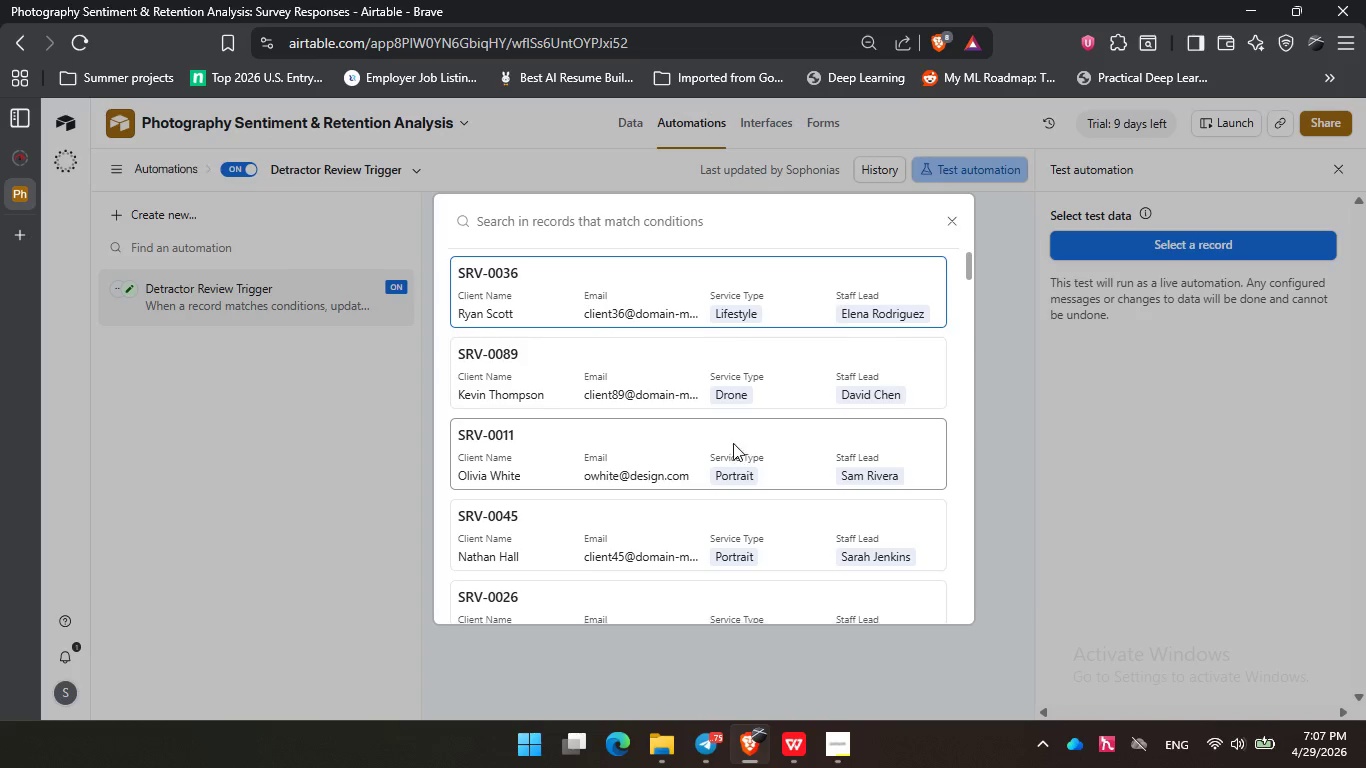 
scroll: coordinate [715, 457], scroll_direction: down, amount: 4.0
 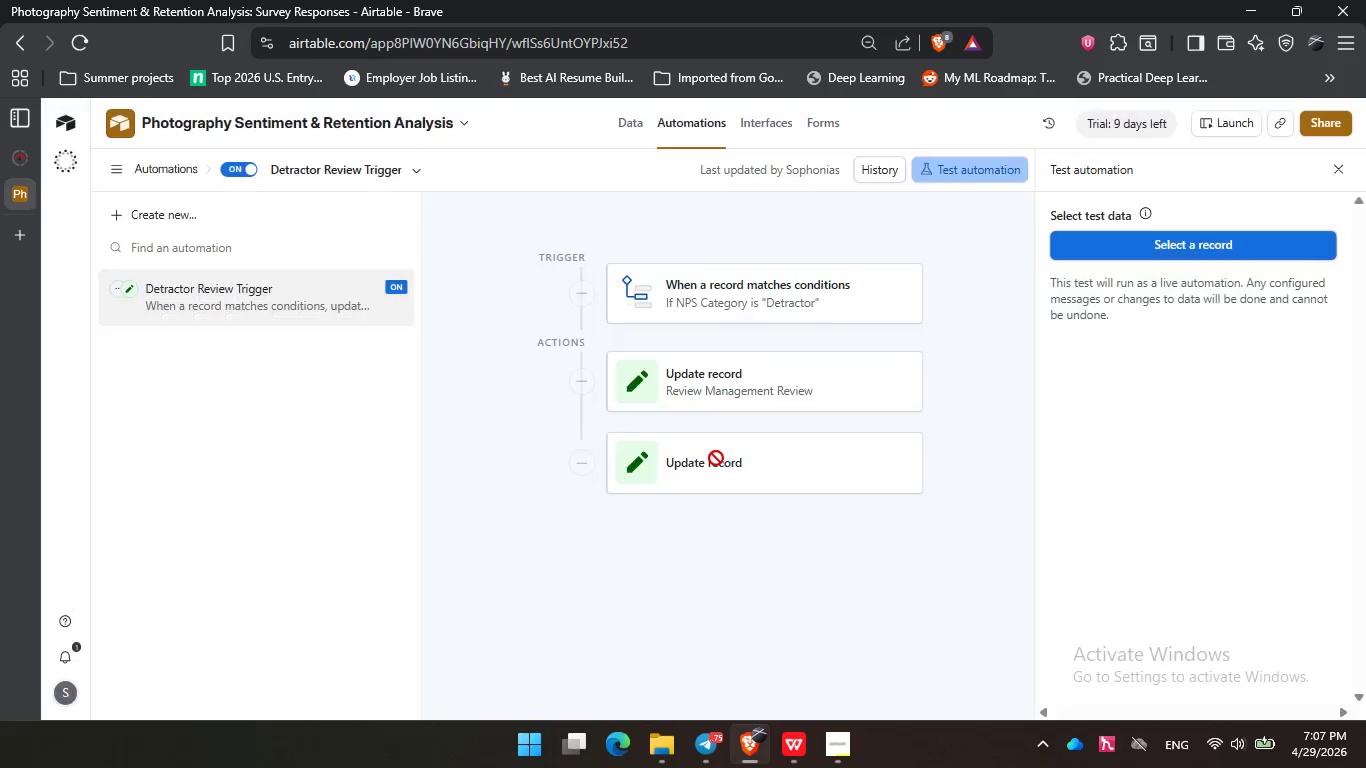 
left_click([716, 458])
 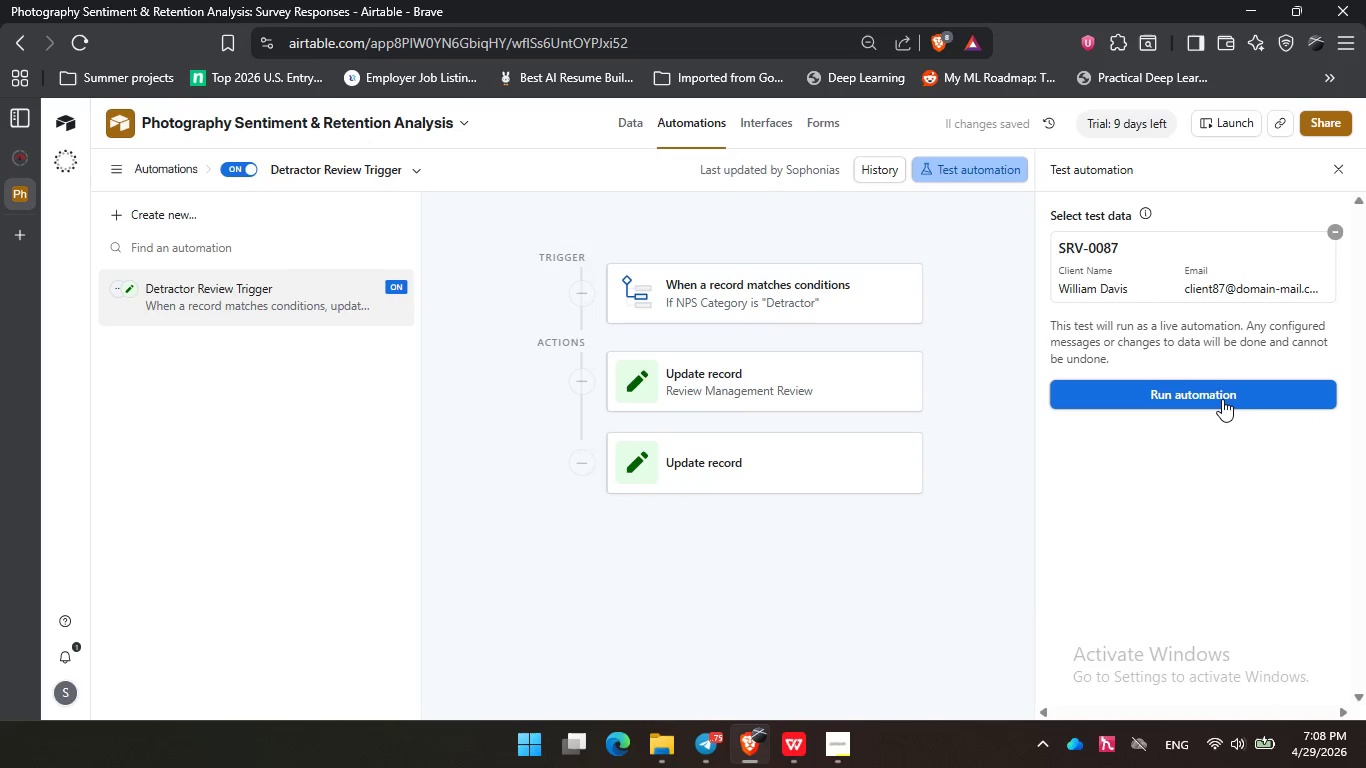 
left_click([1222, 399])
 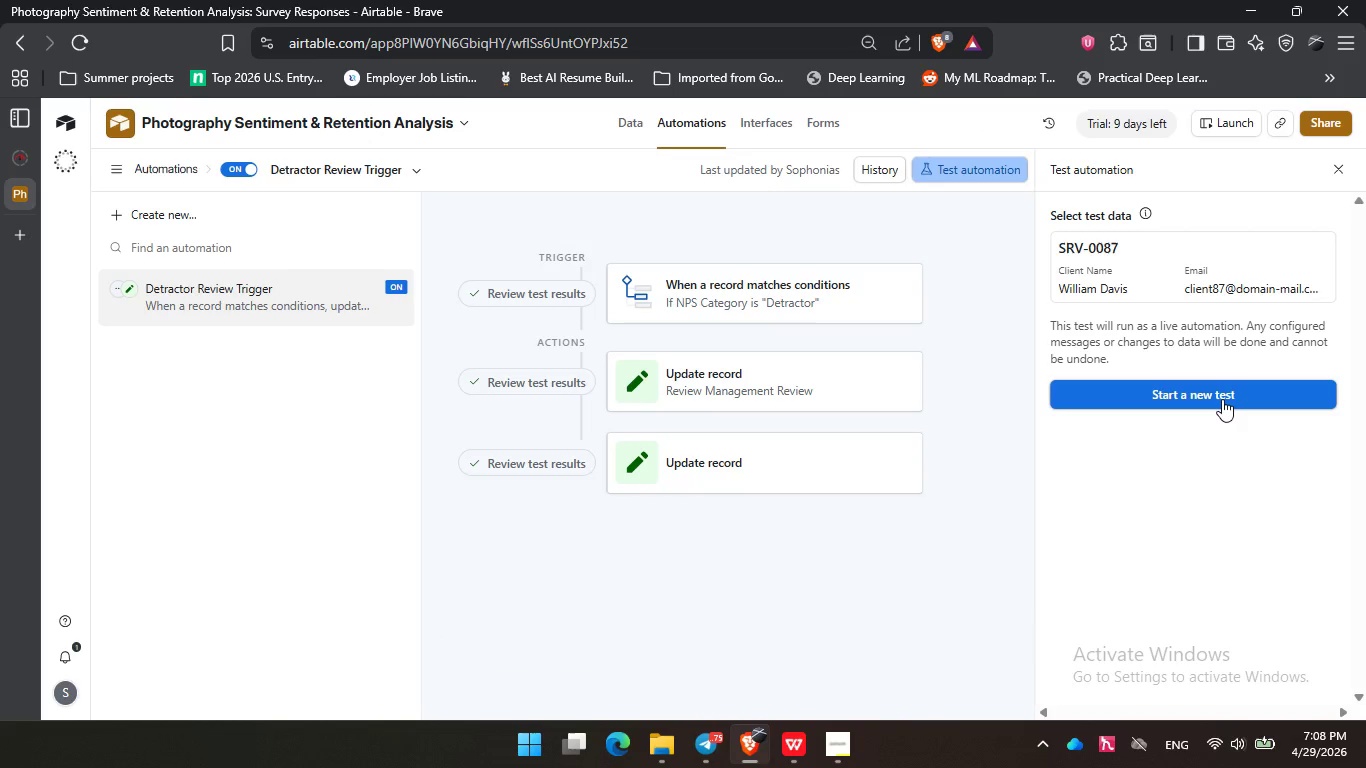 
wait(11.22)
 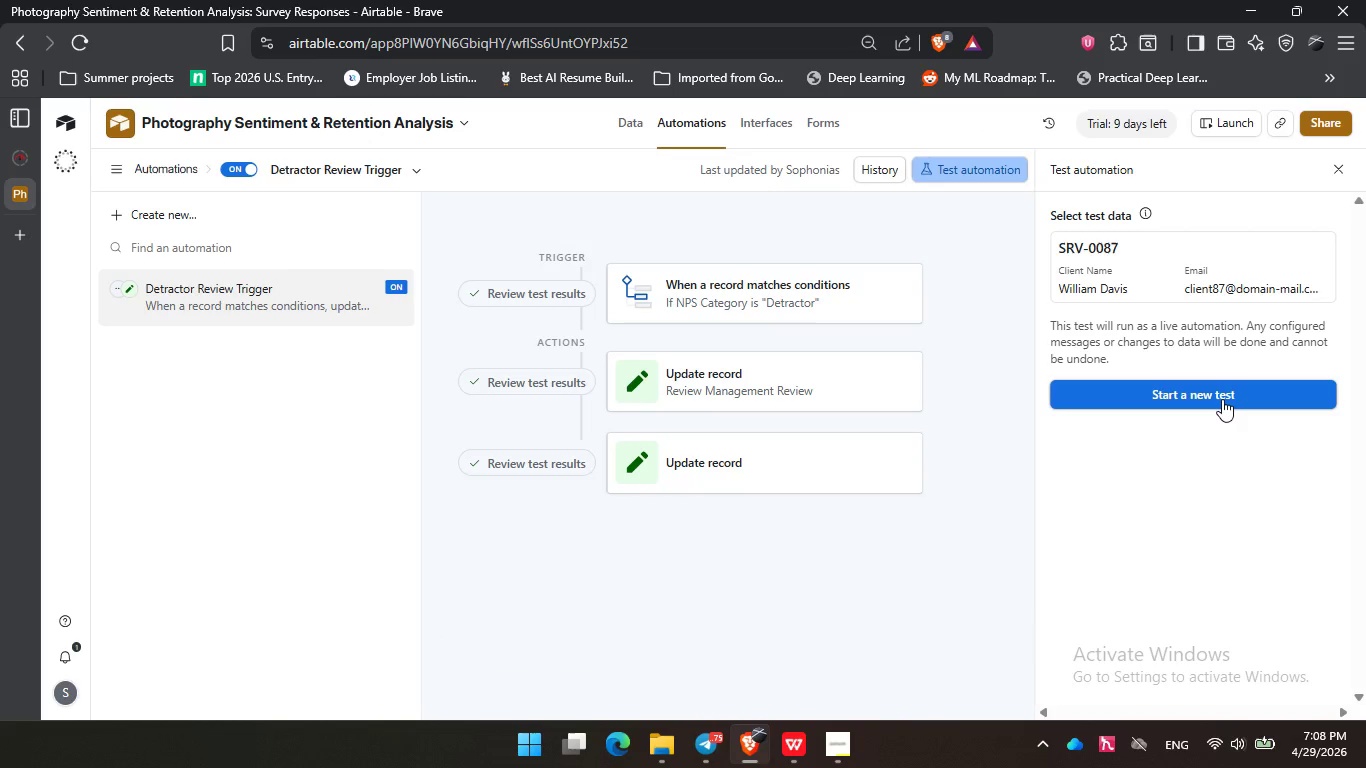 
left_click([1222, 399])
 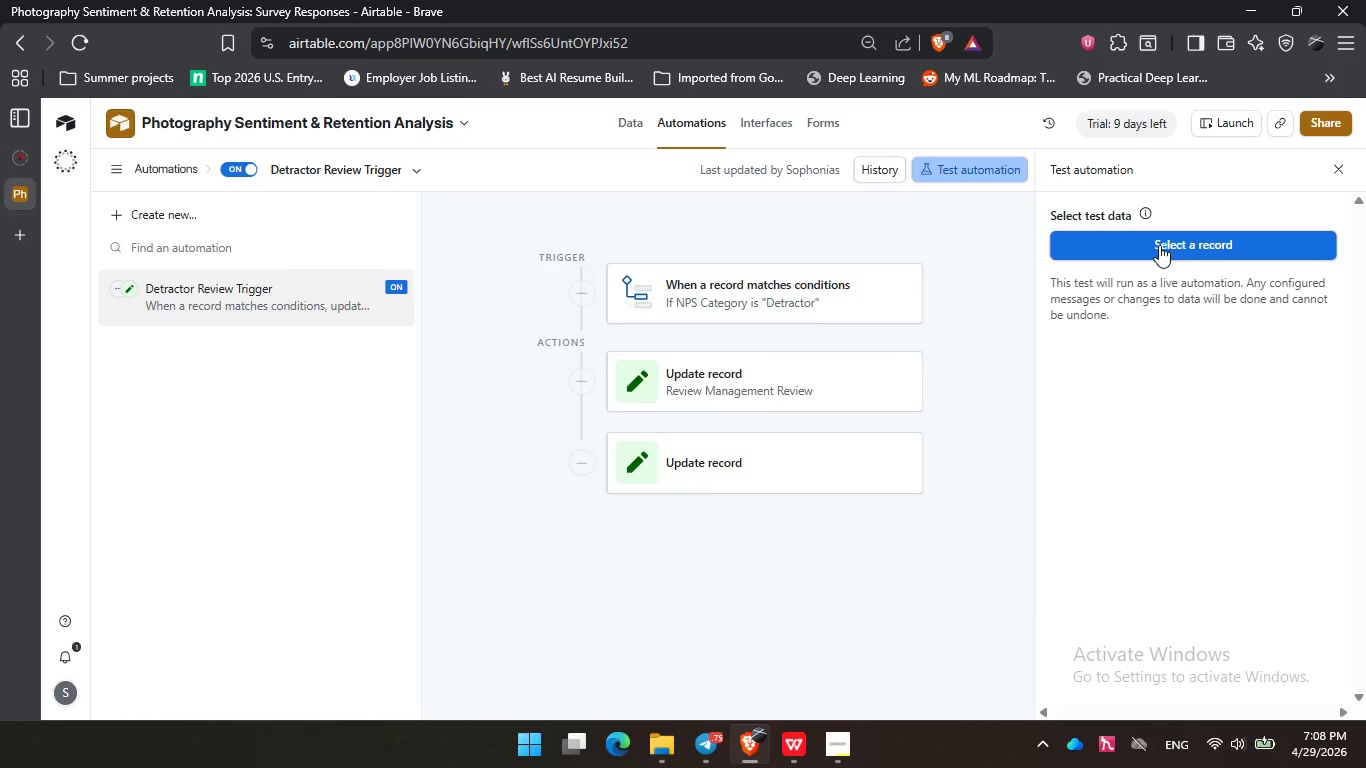 
left_click([1159, 245])
 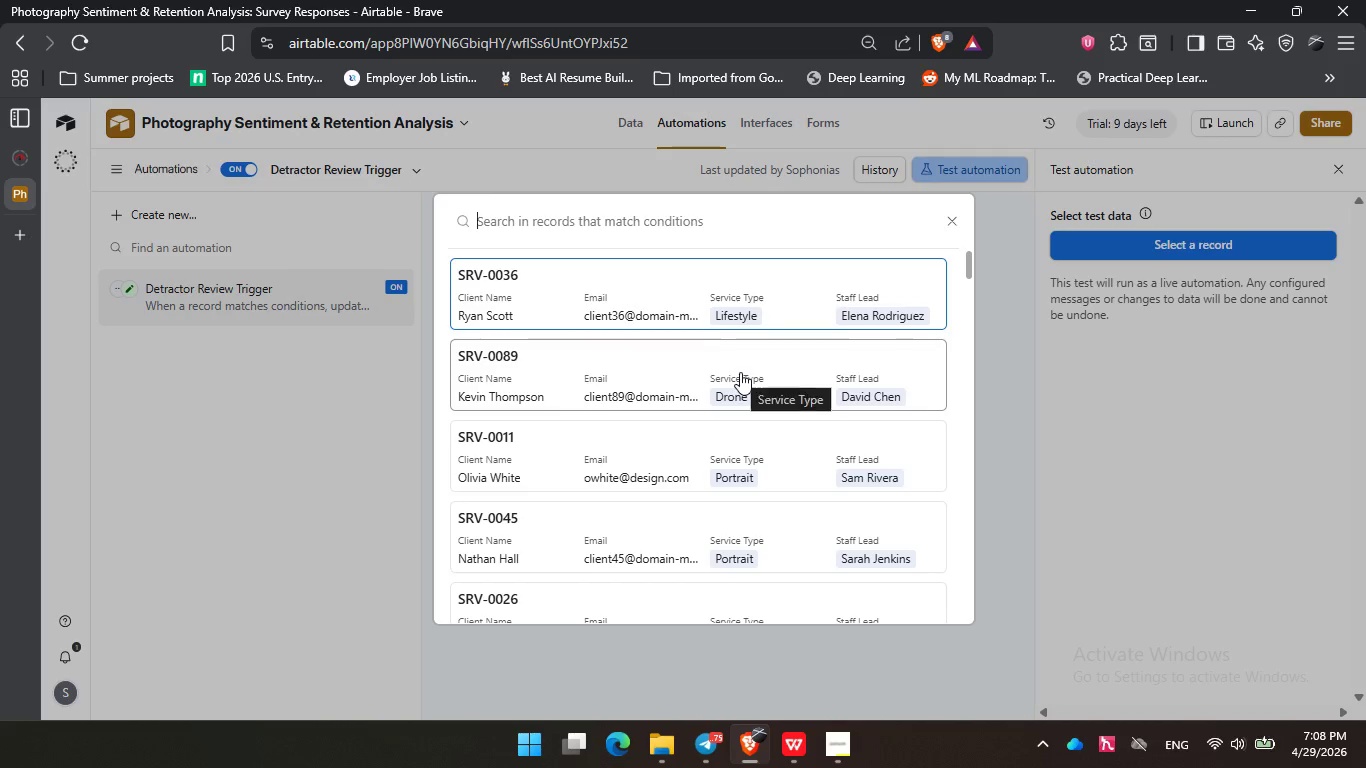 
scroll: coordinate [699, 461], scroll_direction: down, amount: 4.0
 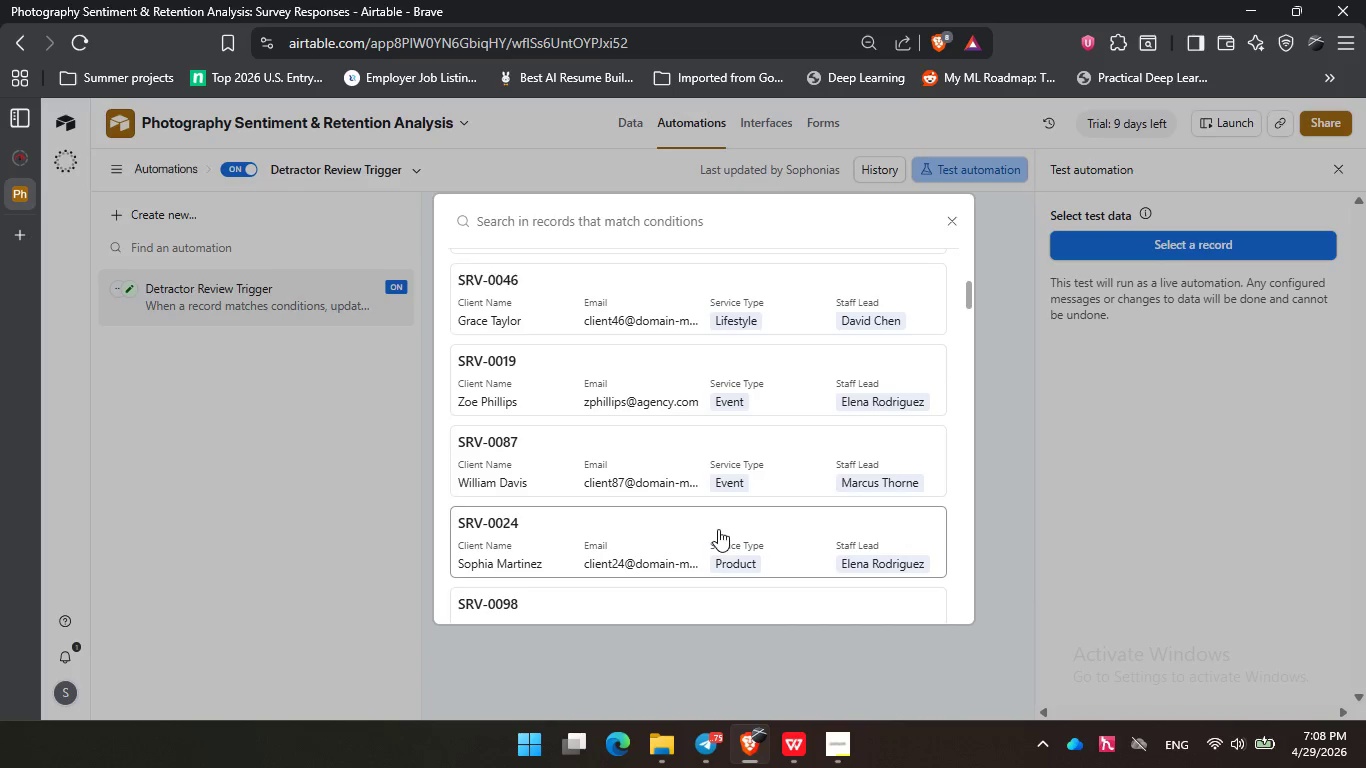 
left_click([718, 529])
 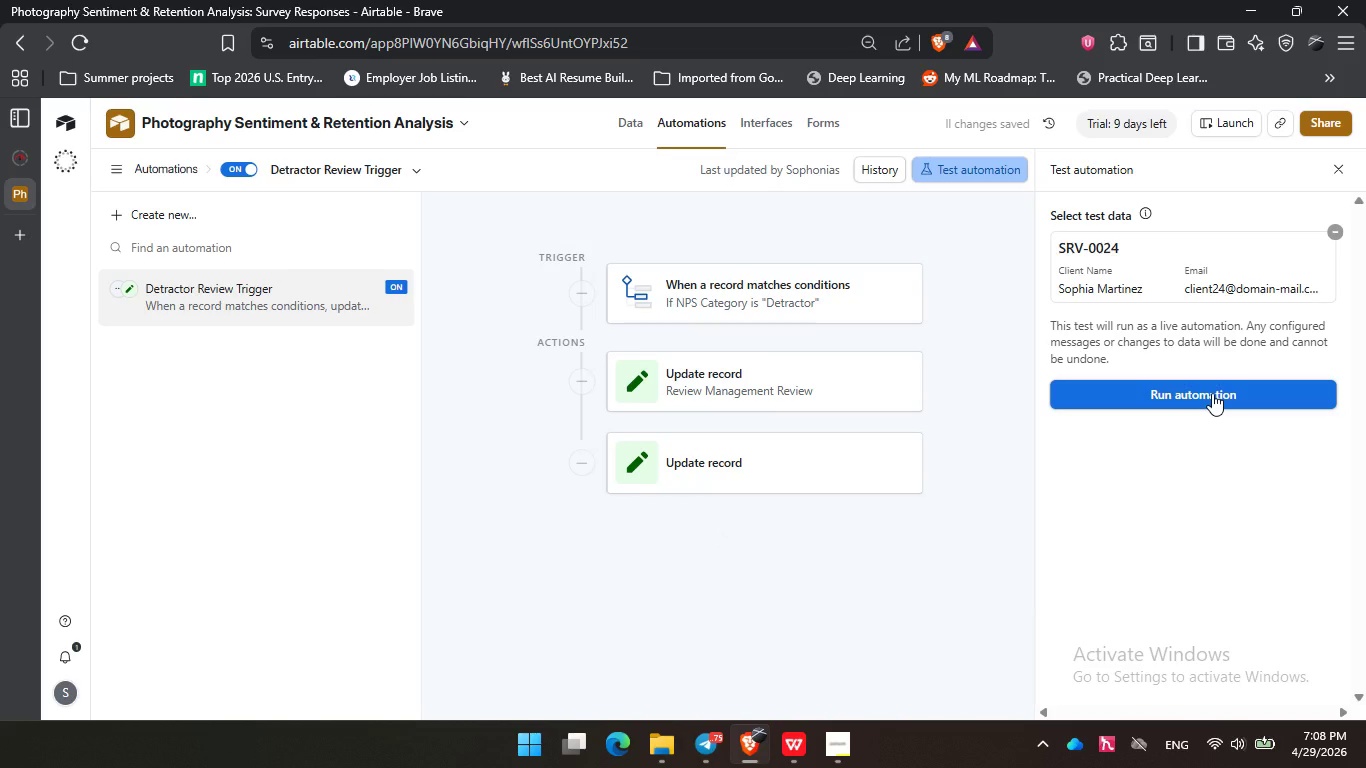 
left_click([1212, 393])
 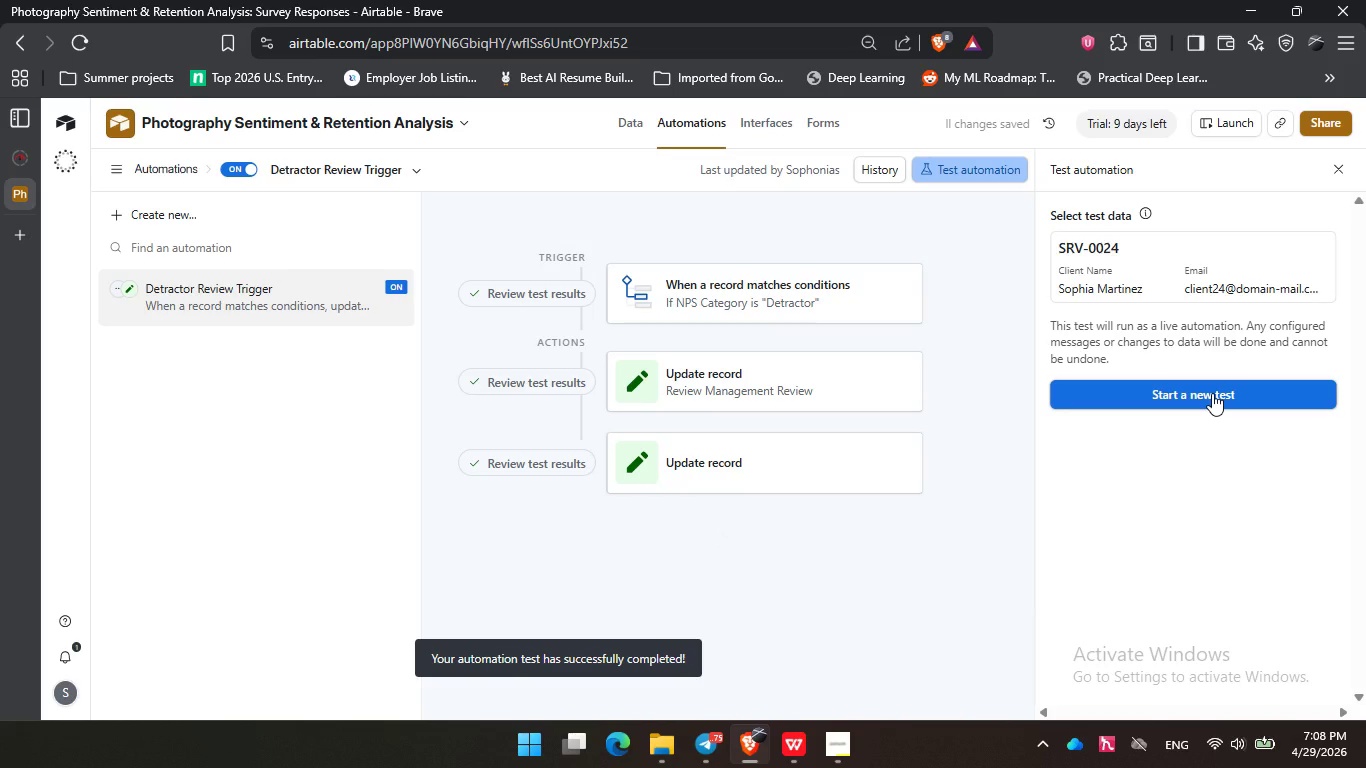 
wait(9.61)
 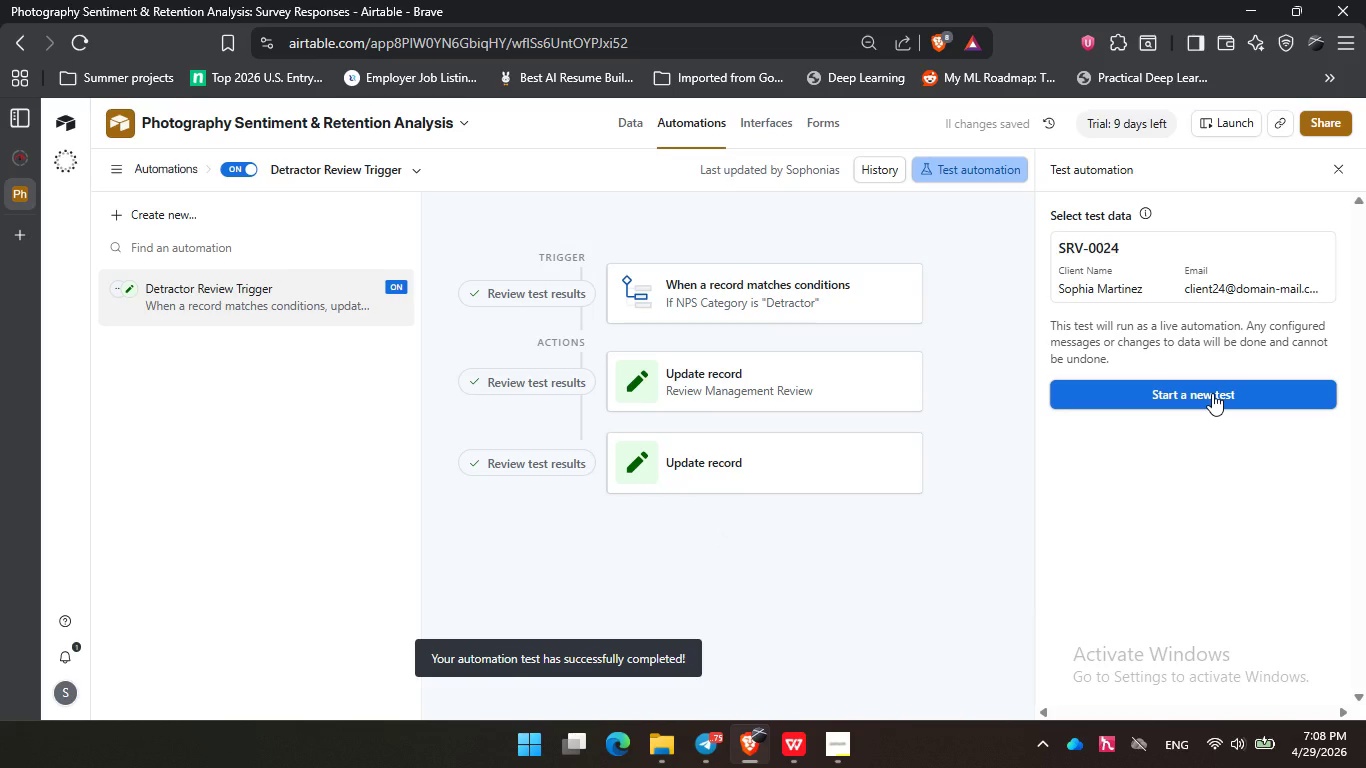 
left_click([1213, 392])
 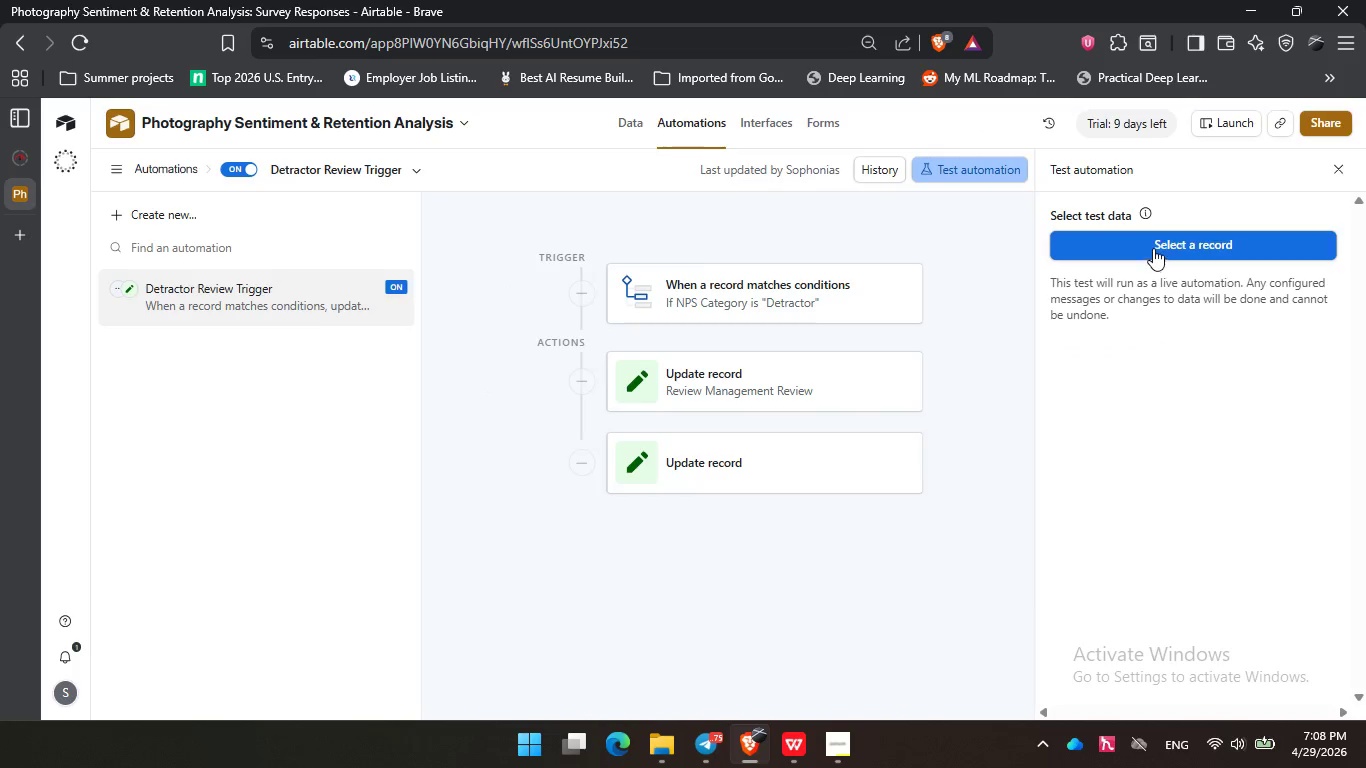 
left_click([1153, 248])
 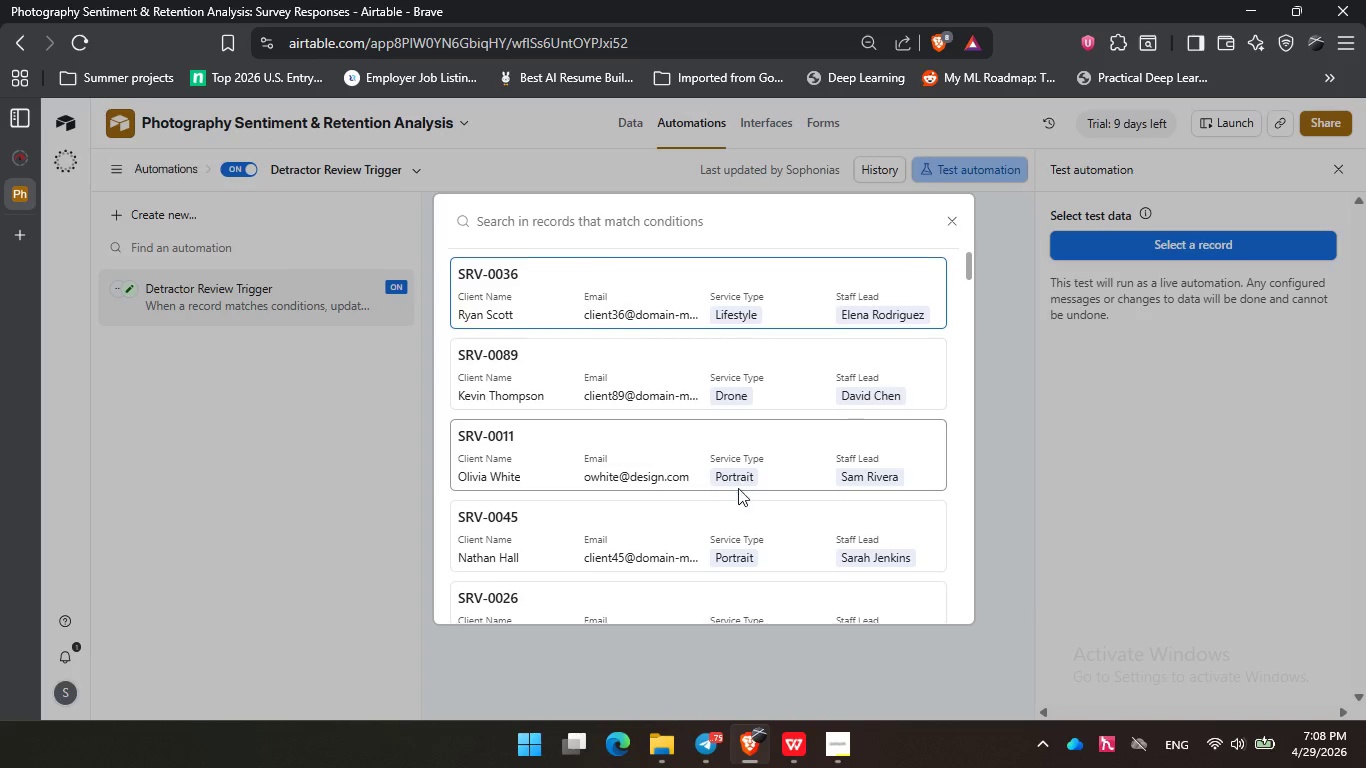 
scroll: coordinate [738, 488], scroll_direction: down, amount: 6.0
 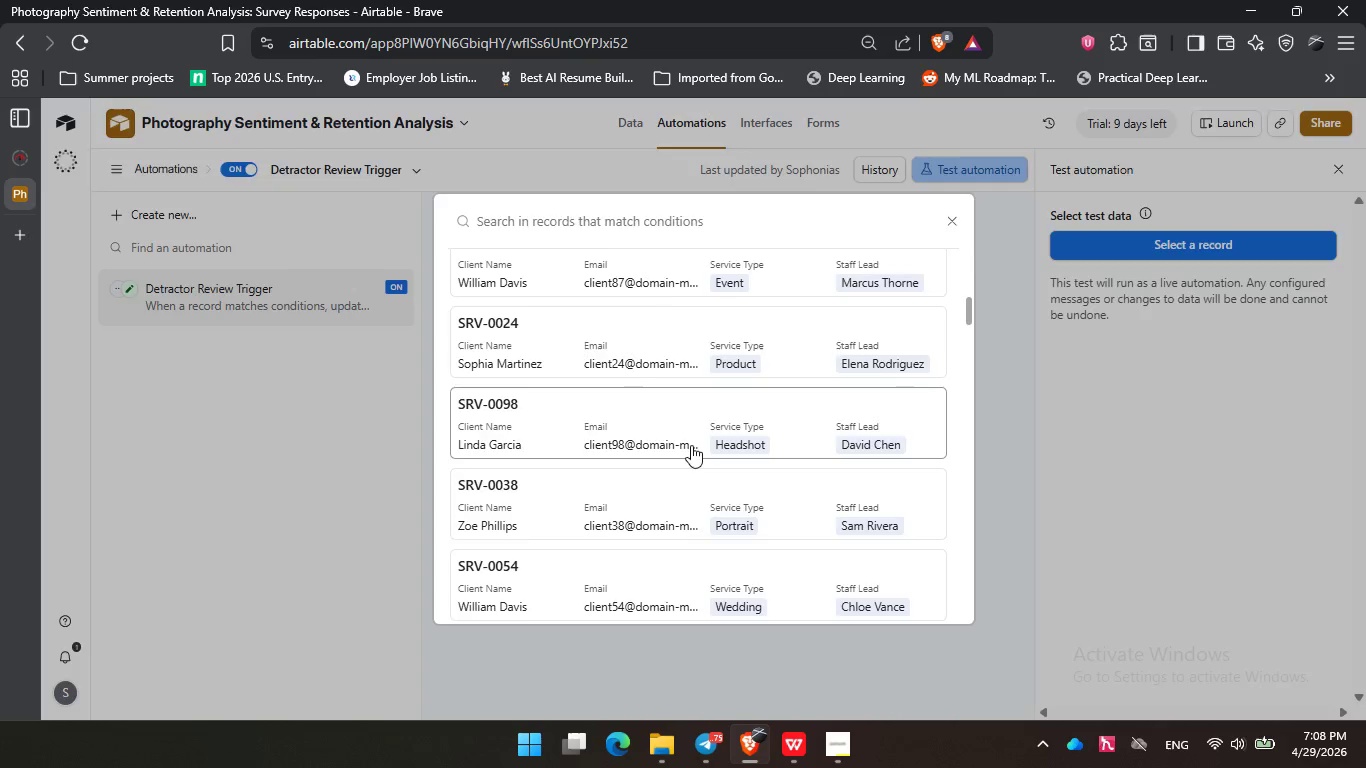 
left_click([691, 445])
 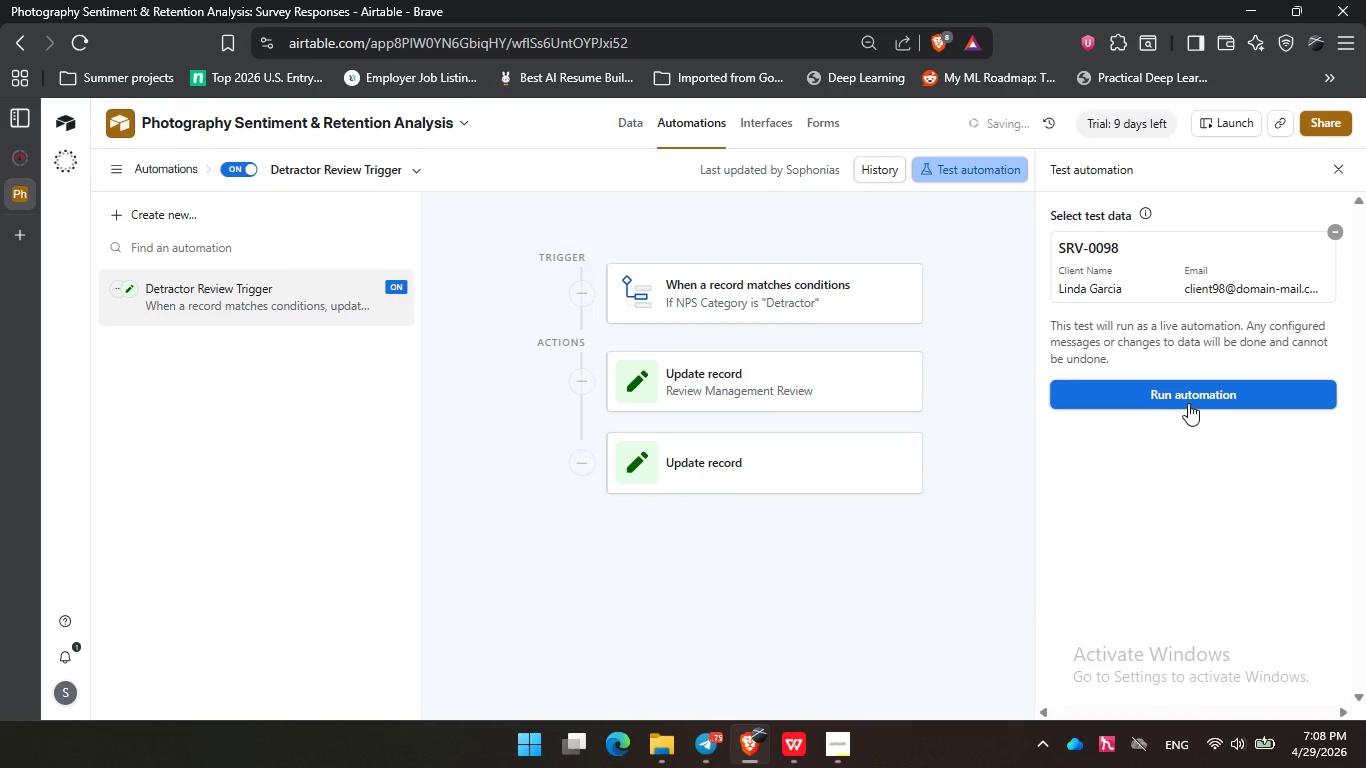 
left_click([1189, 402])
 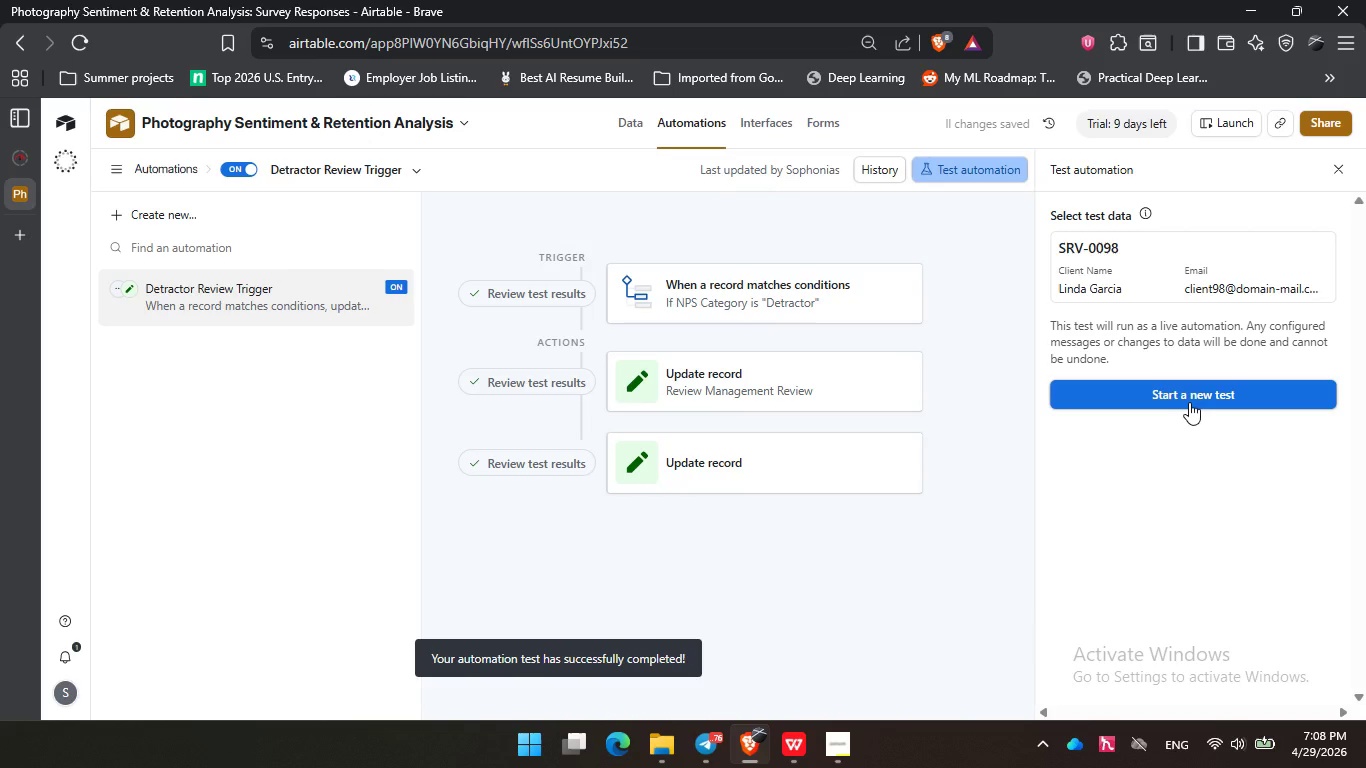 
wait(6.3)
 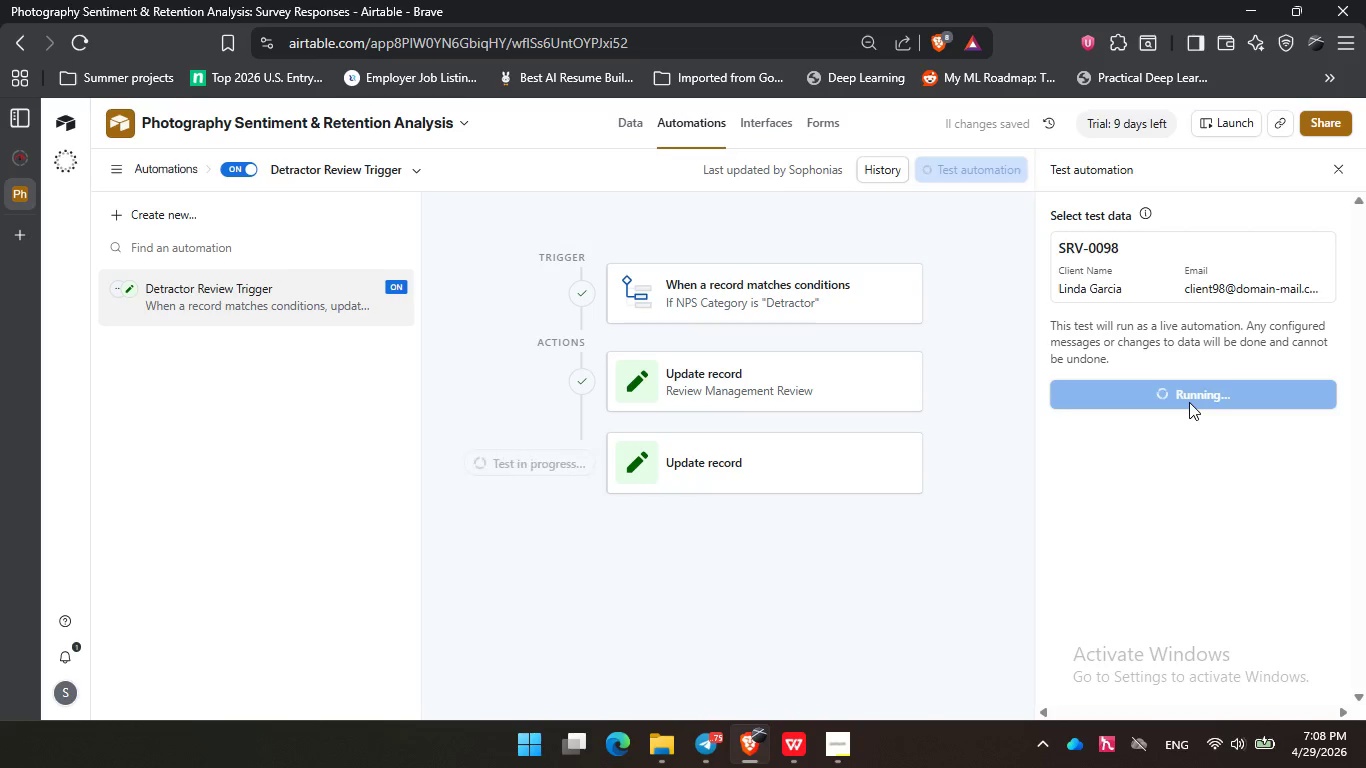 
left_click([1189, 402])
 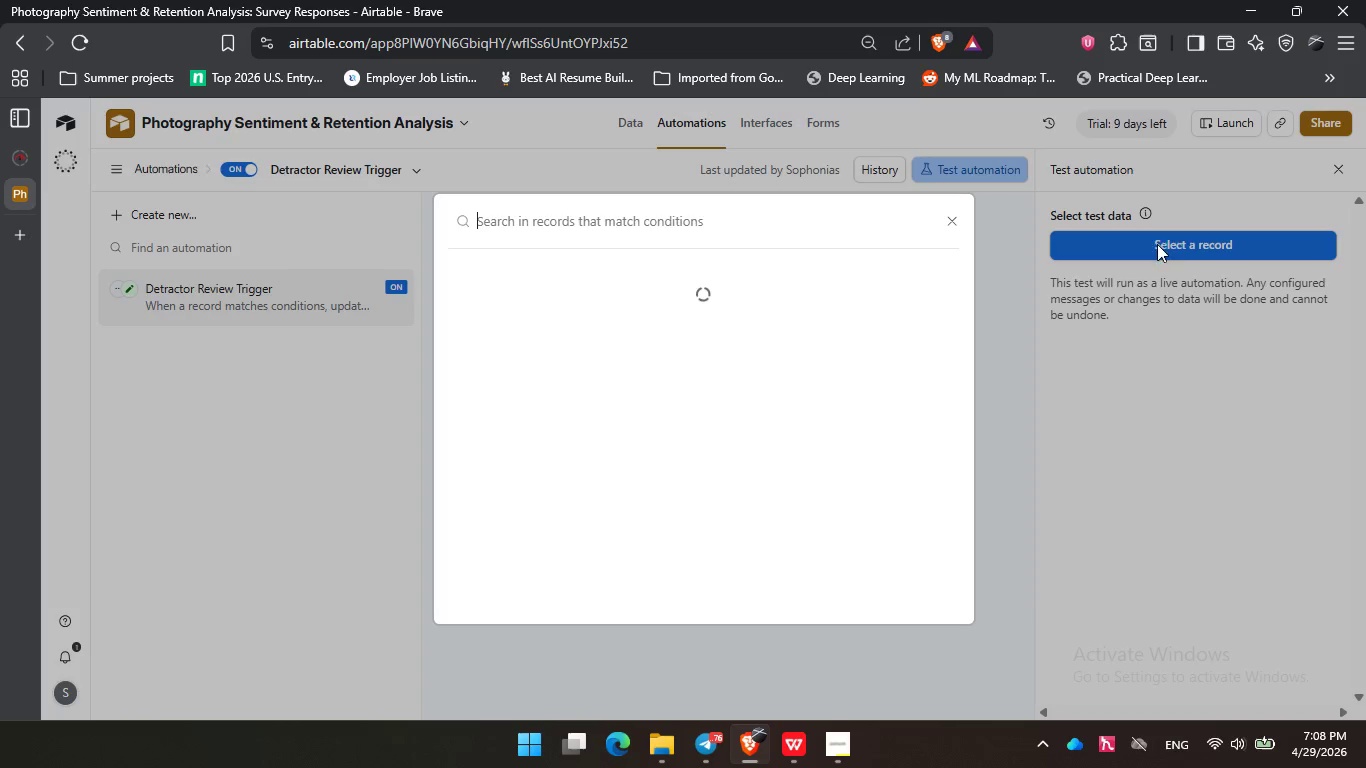 
left_click([1157, 244])
 